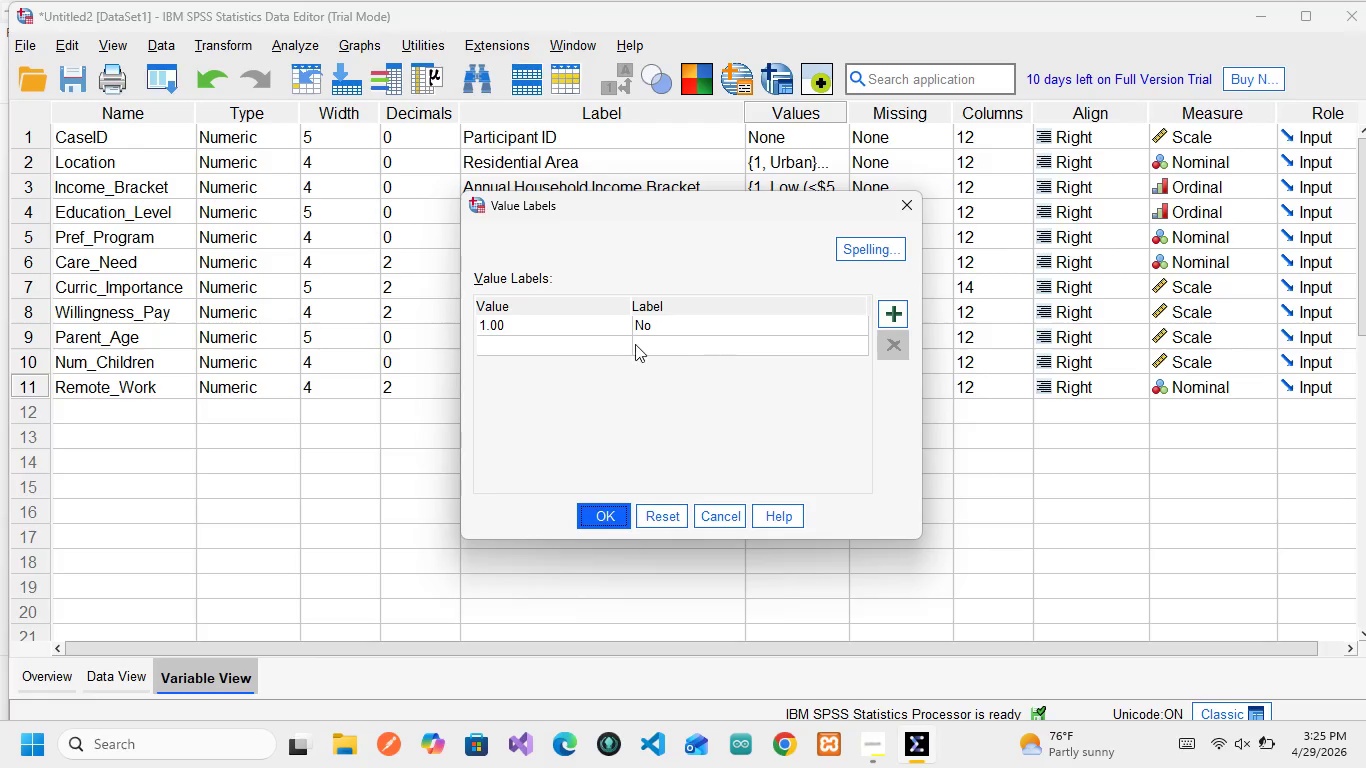 
left_click([557, 340])
 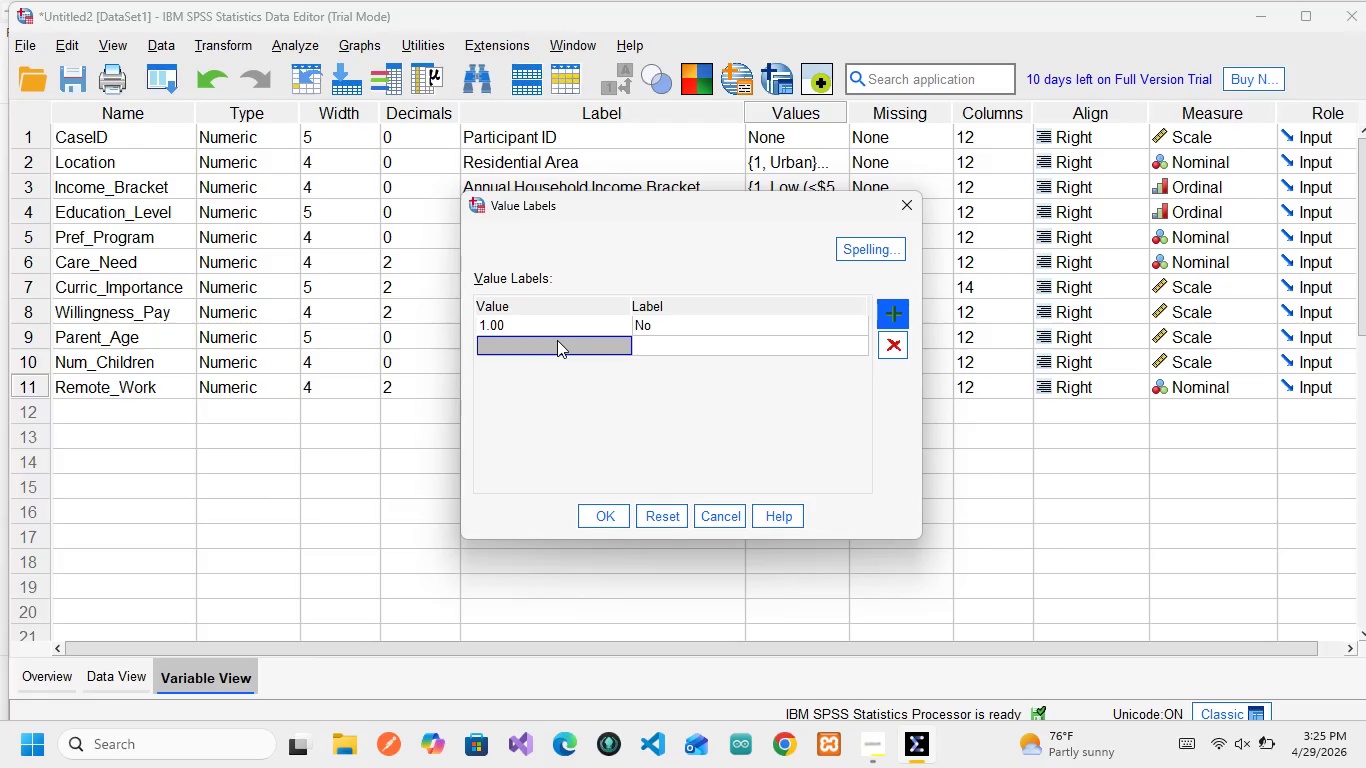 
key(2)
 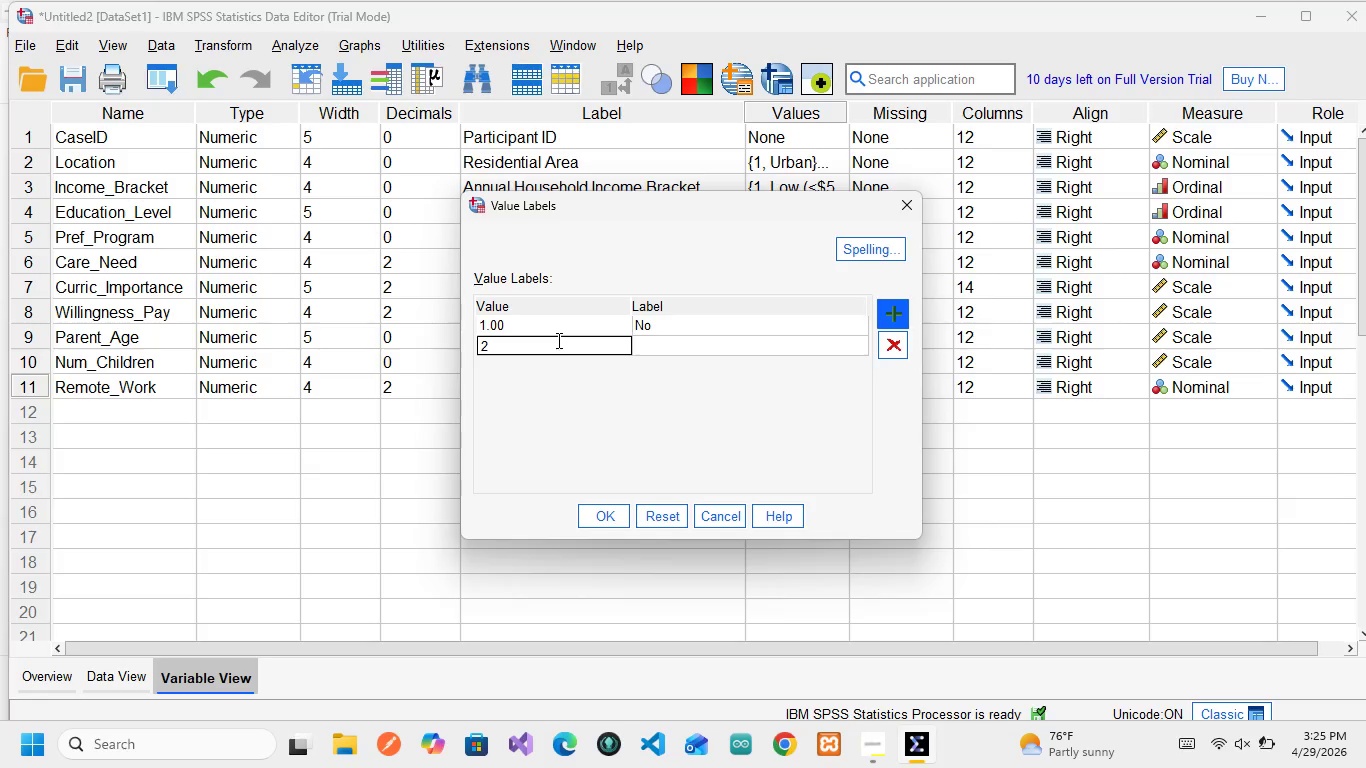 
key(ArrowRight)
 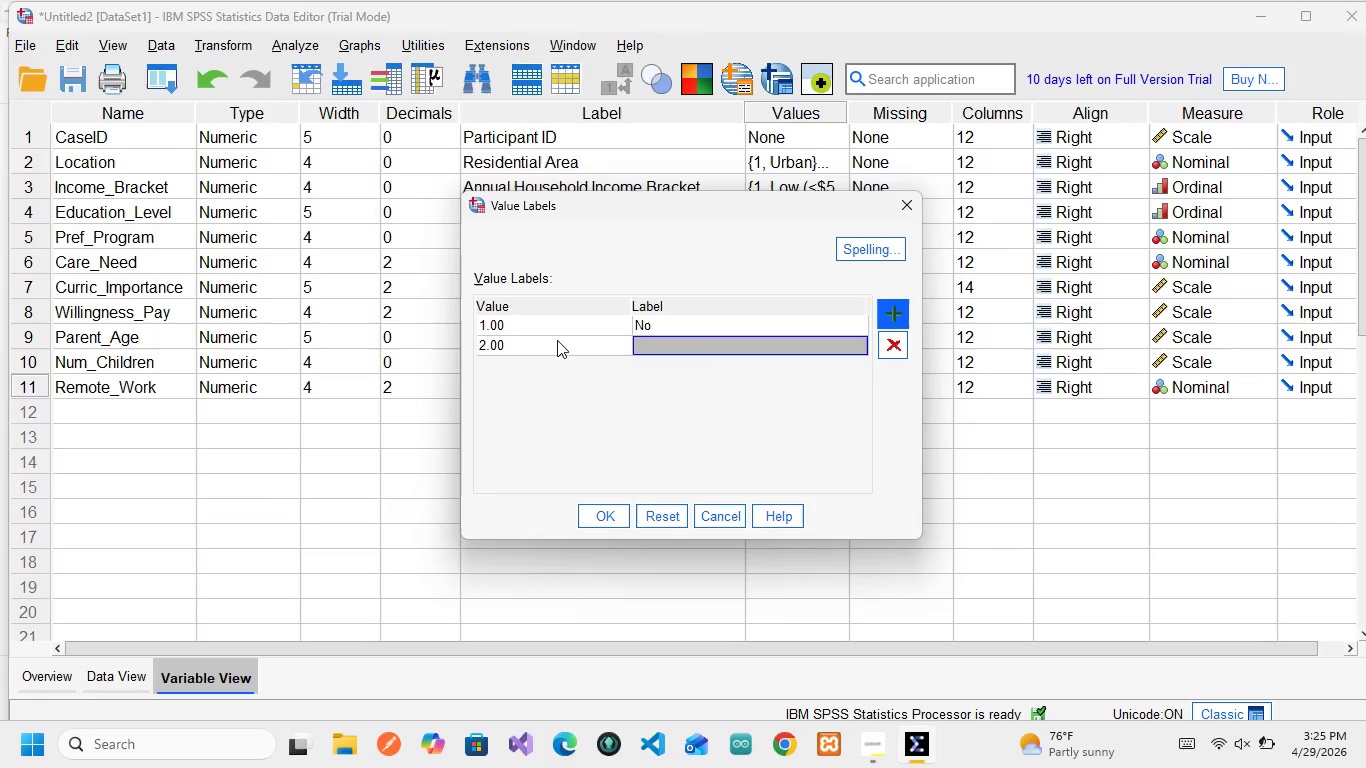 
type(U)
key(Backspace)
type(Yes)
 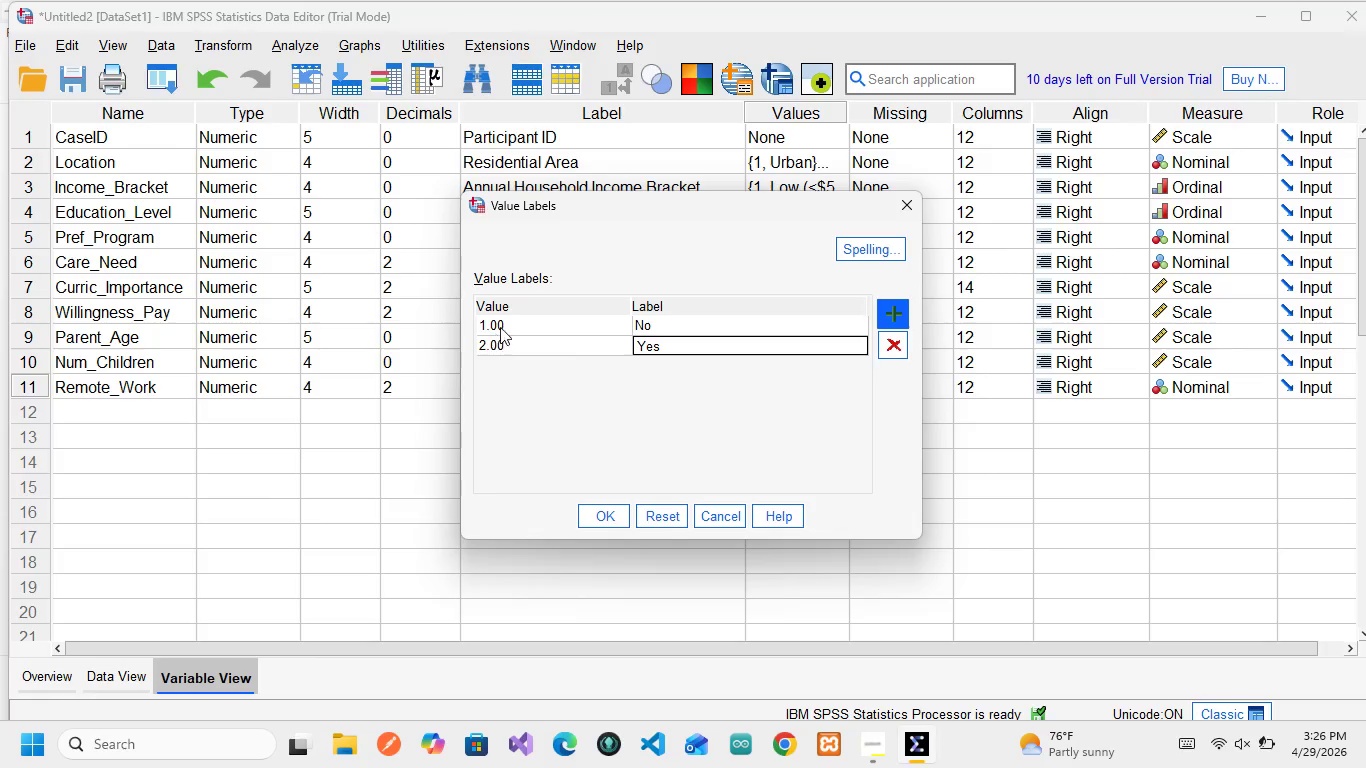 
left_click([508, 322])
 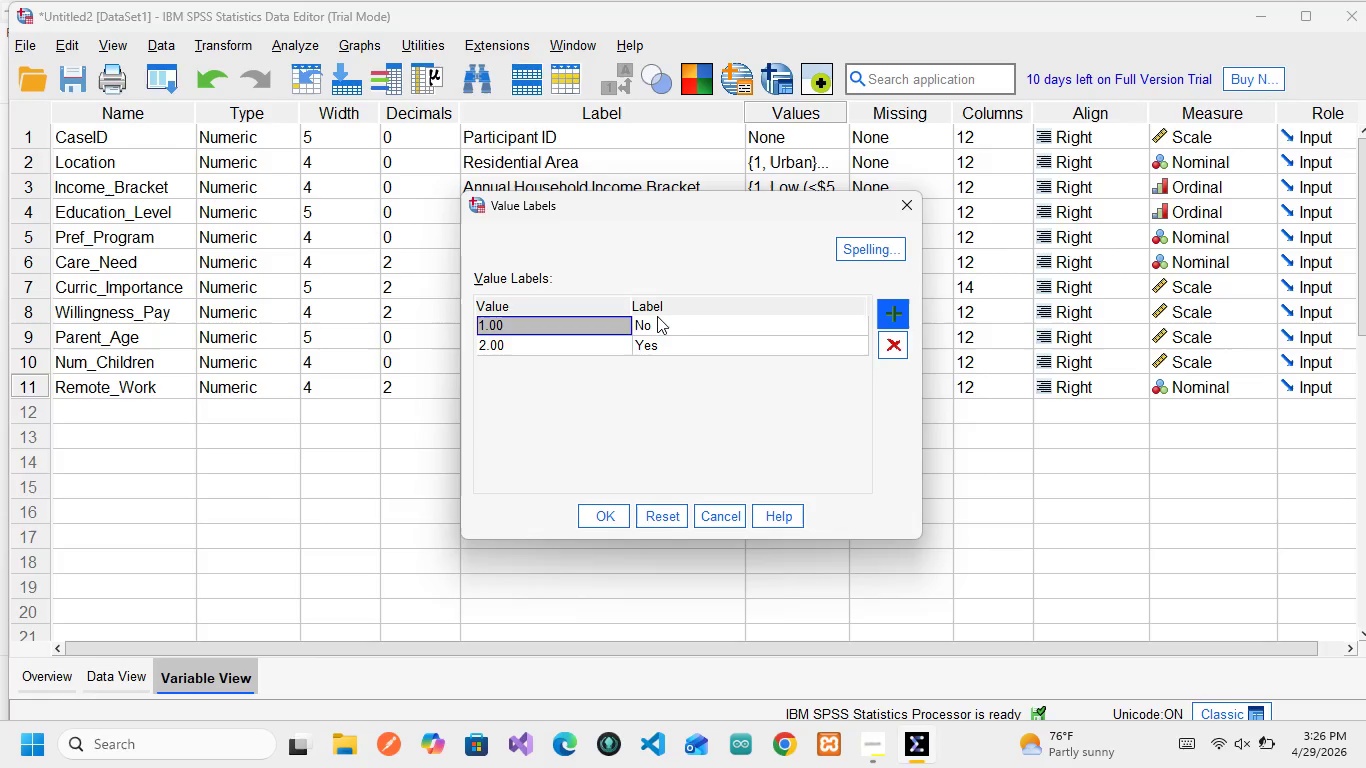 
left_click([657, 316])
 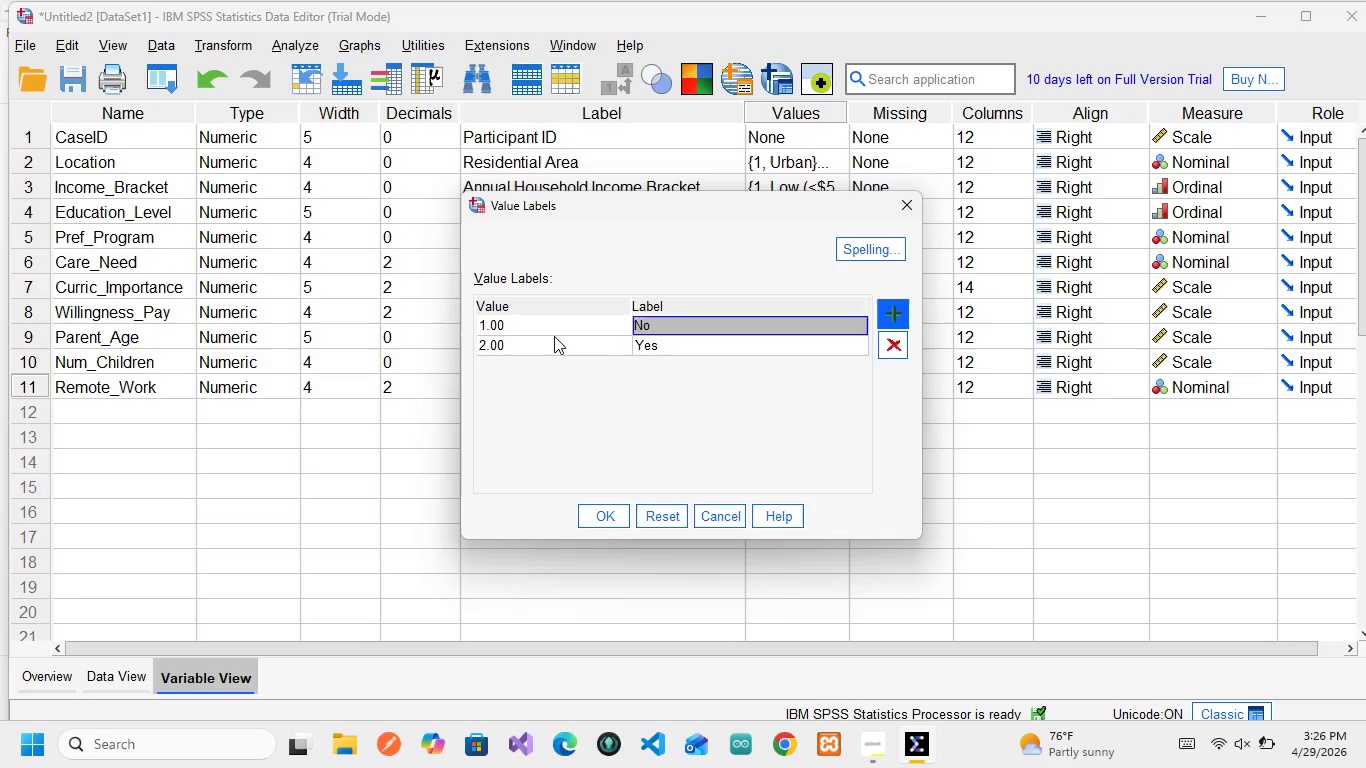 
left_click([554, 336])
 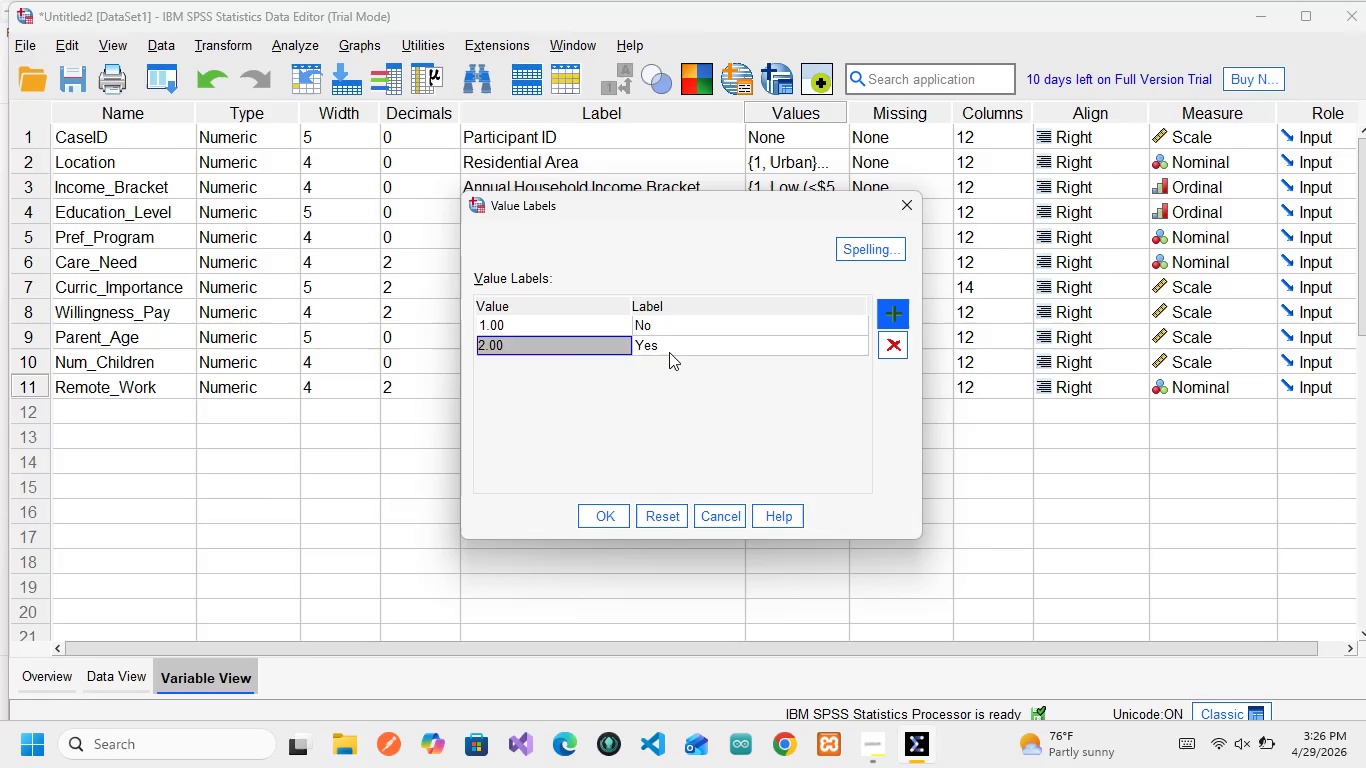 
left_click([669, 352])
 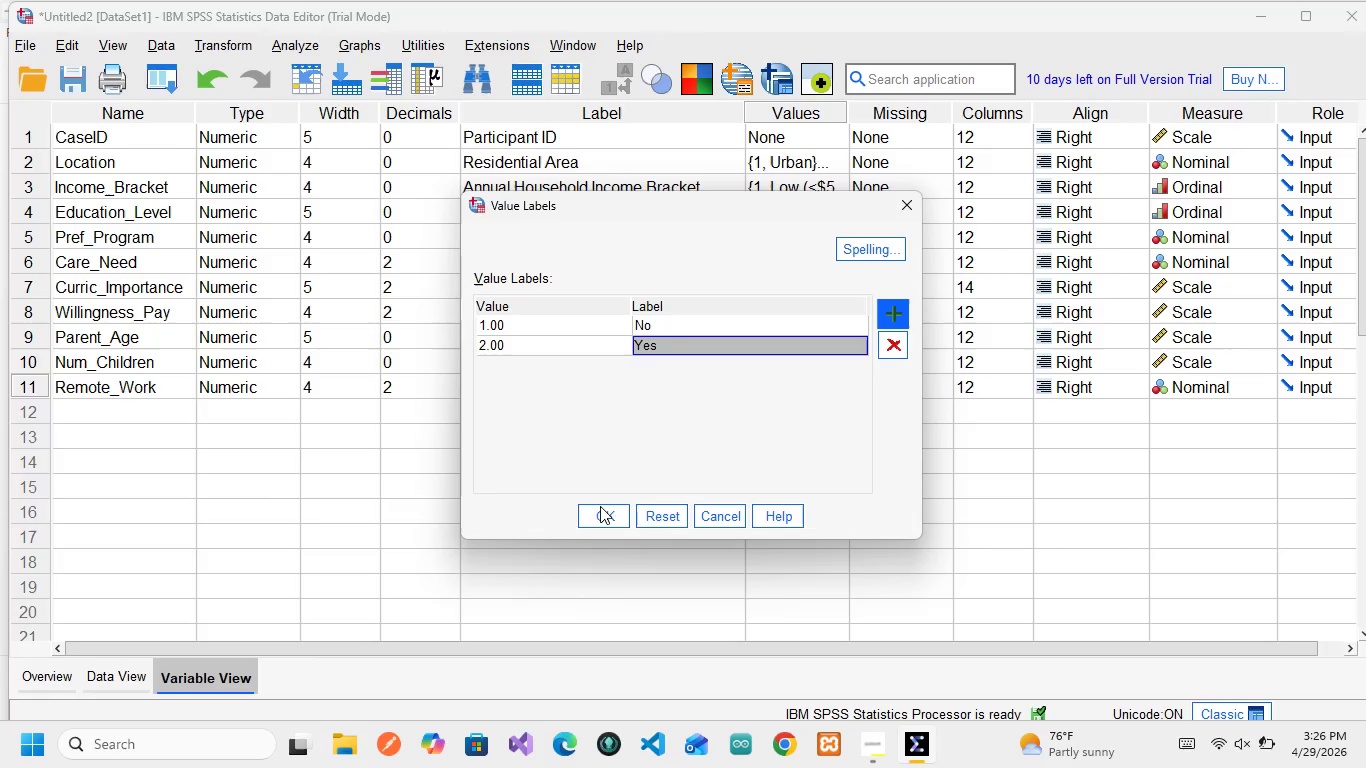 
left_click([601, 508])
 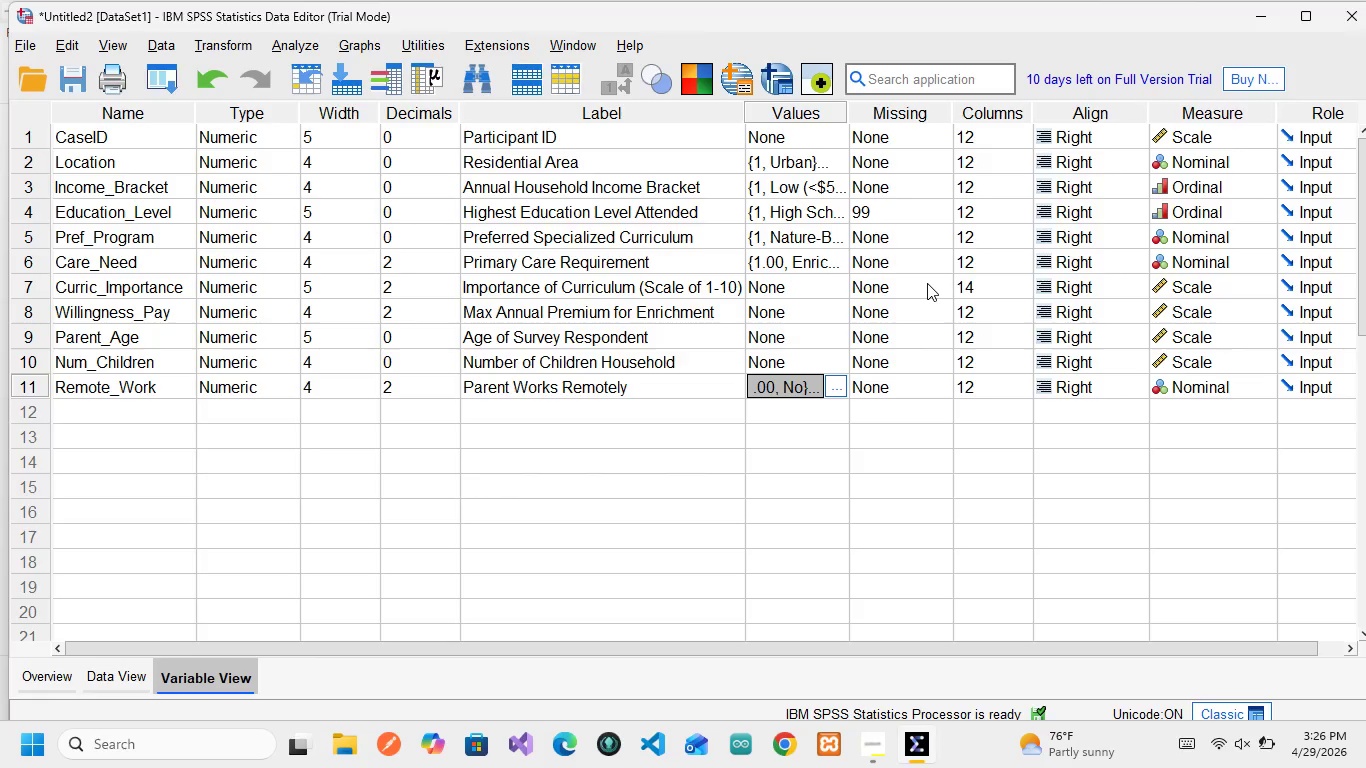 
wait(28.48)
 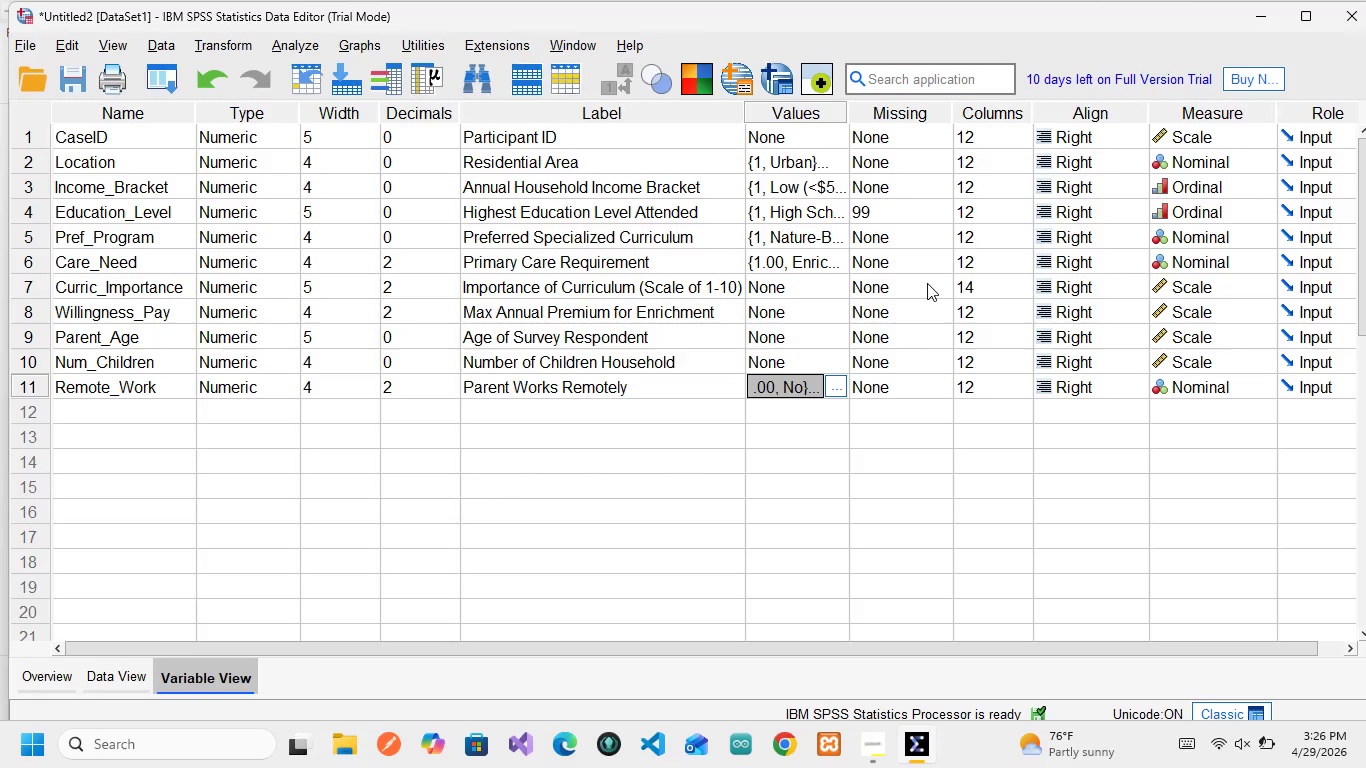 
left_click([105, 689])
 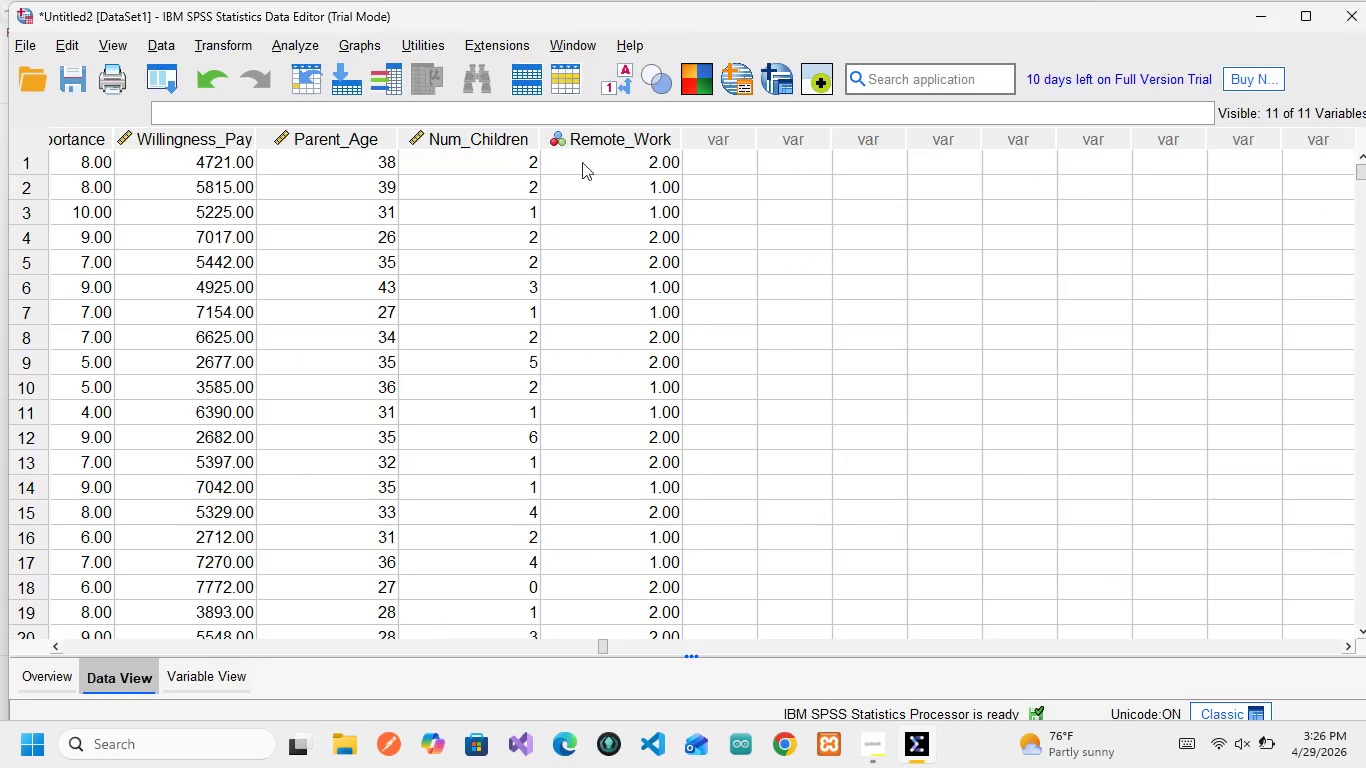 
scroll: coordinate [430, 156], scroll_direction: up, amount: 5.0
 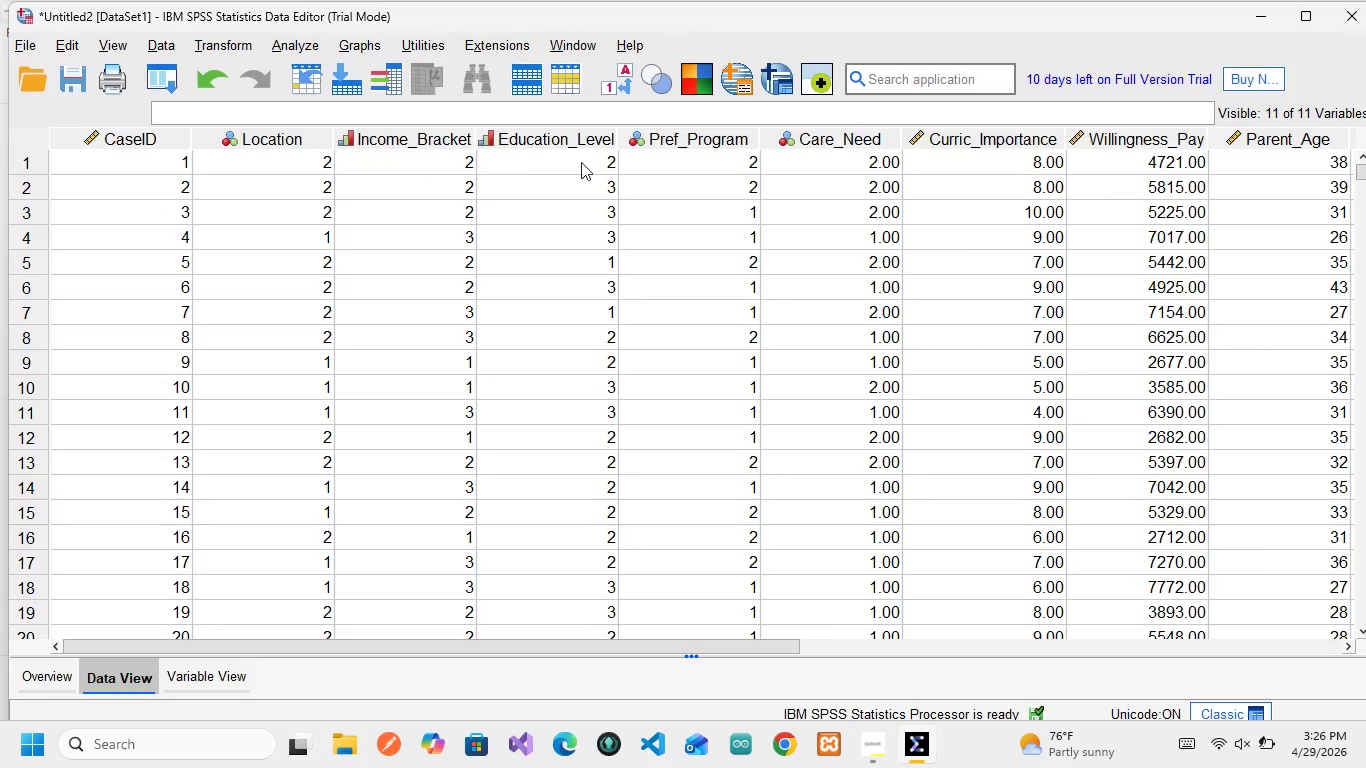 
scroll: coordinate [591, 162], scroll_direction: down, amount: 5.0
 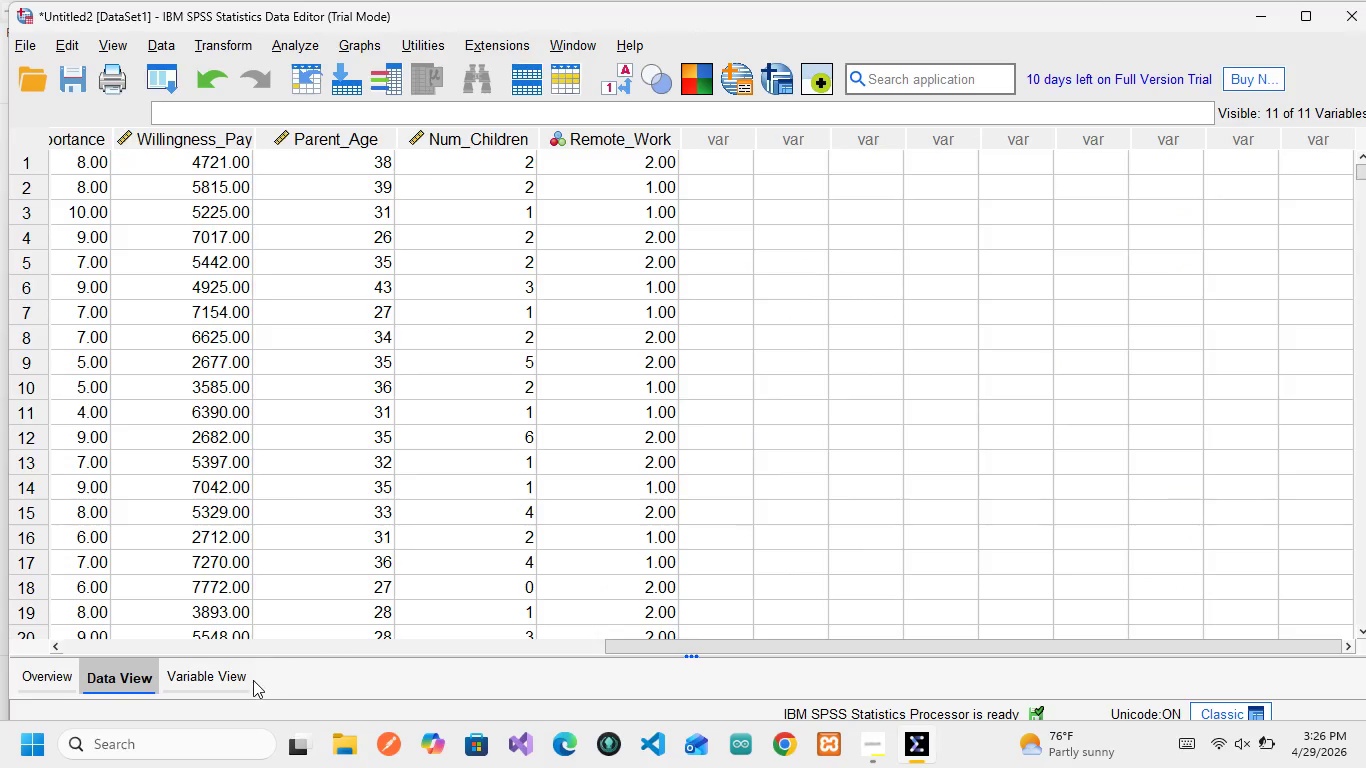 
left_click([212, 681])
 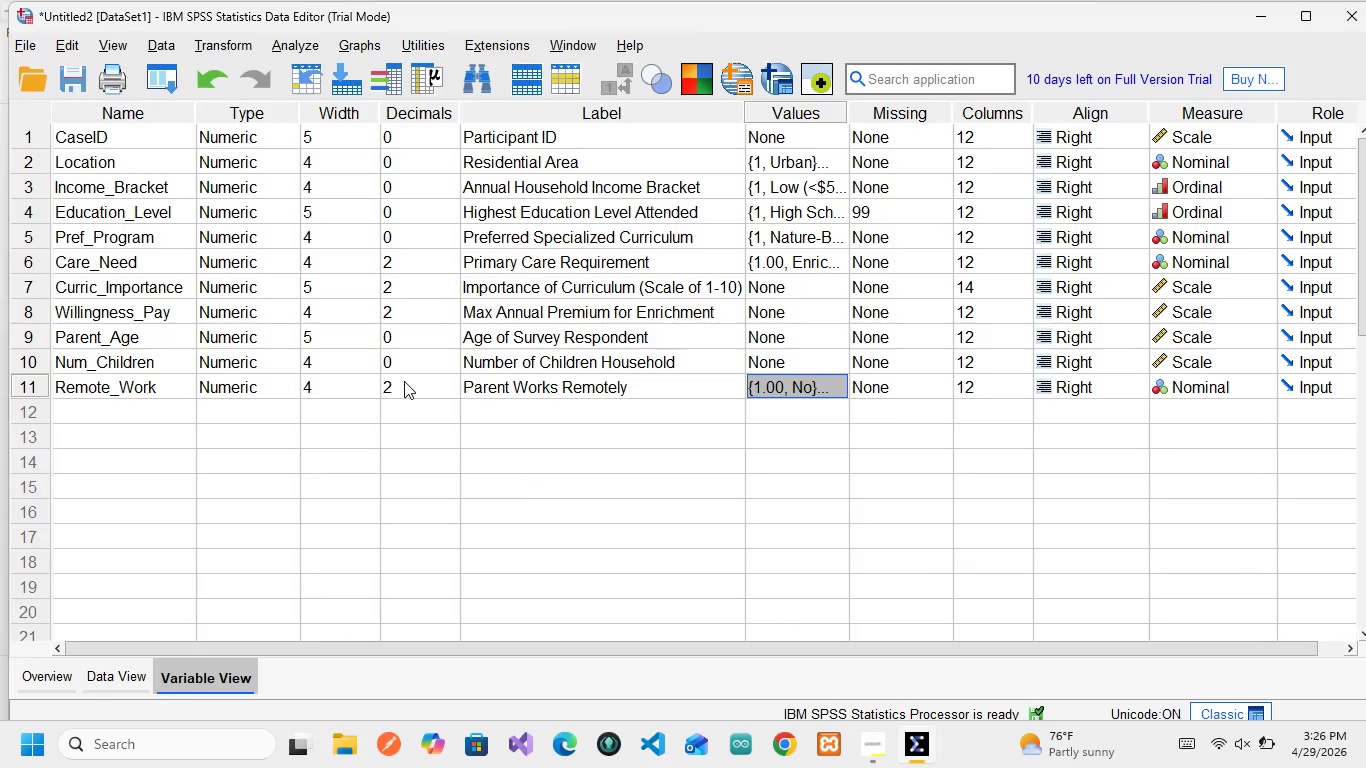 
left_click([404, 381])
 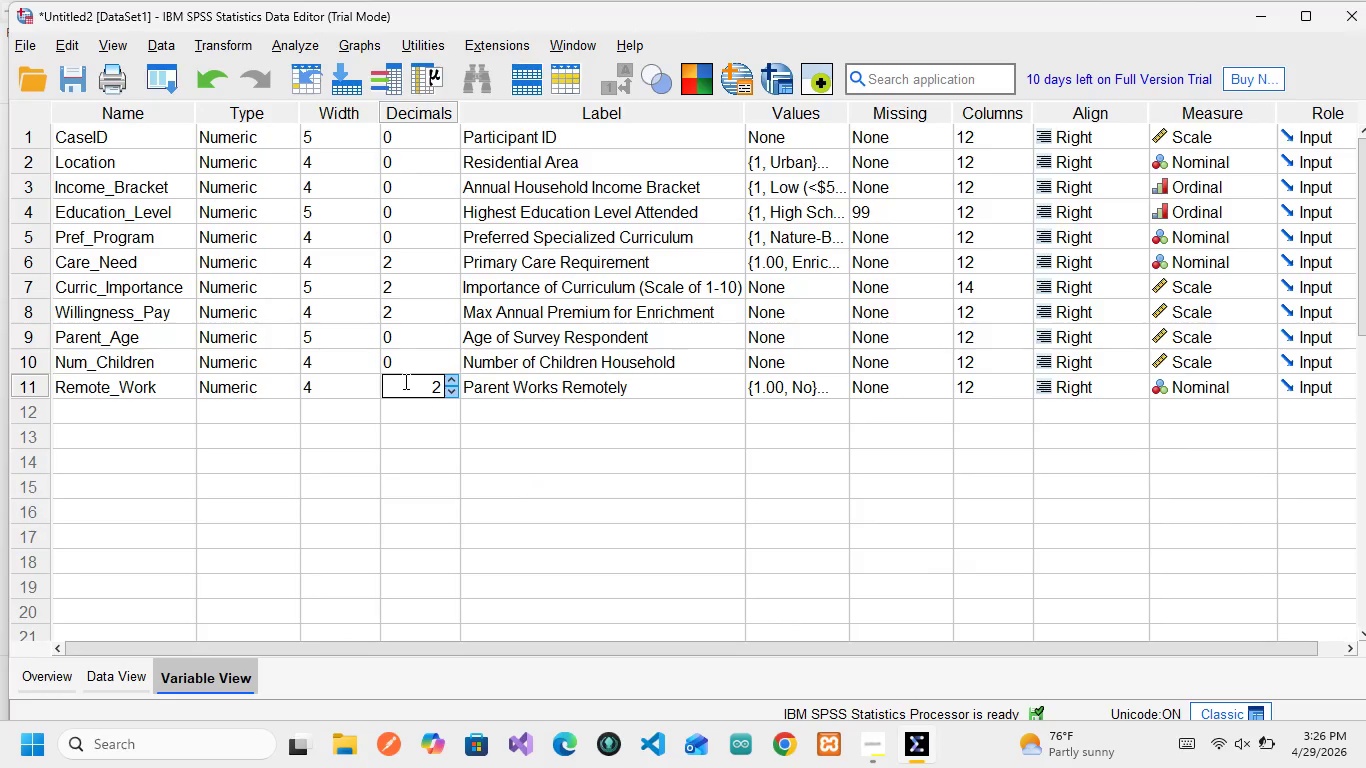 
key(ArrowRight)
 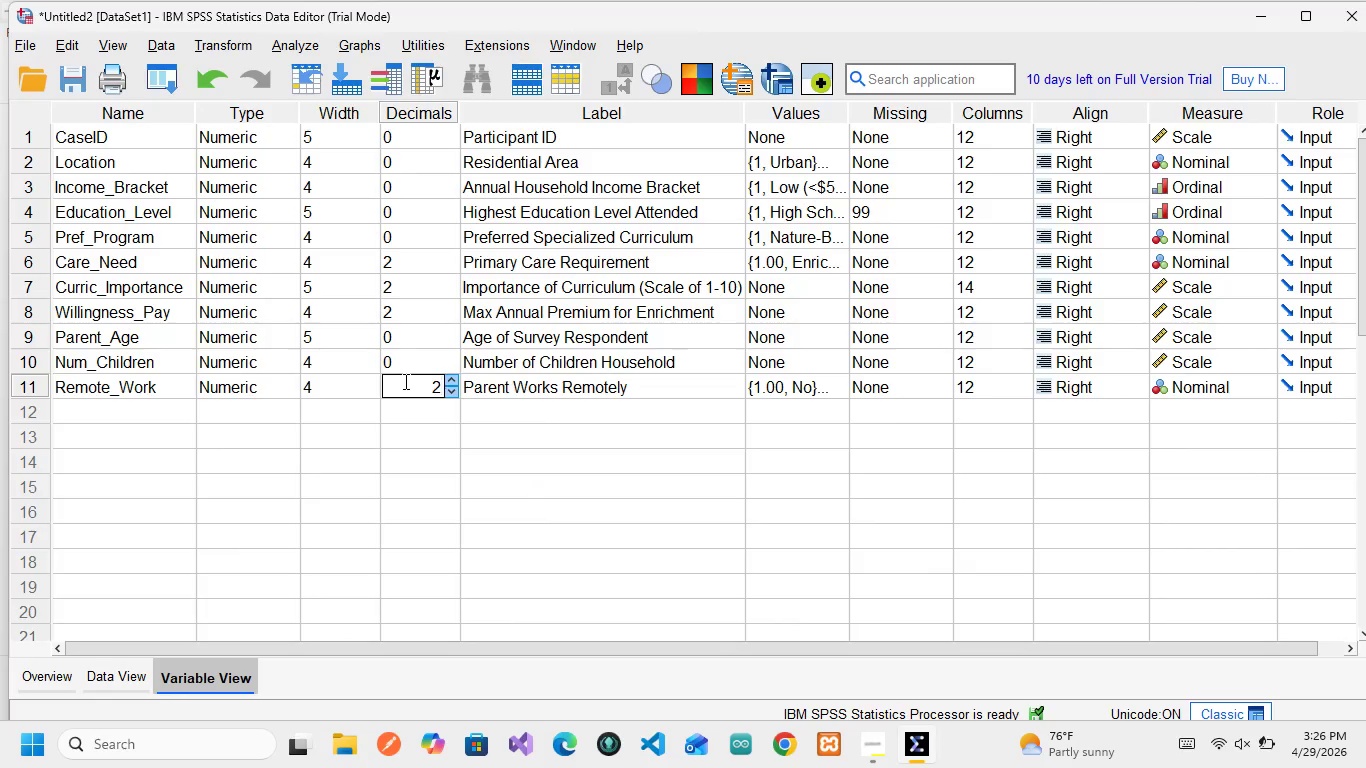 
key(Backspace)
 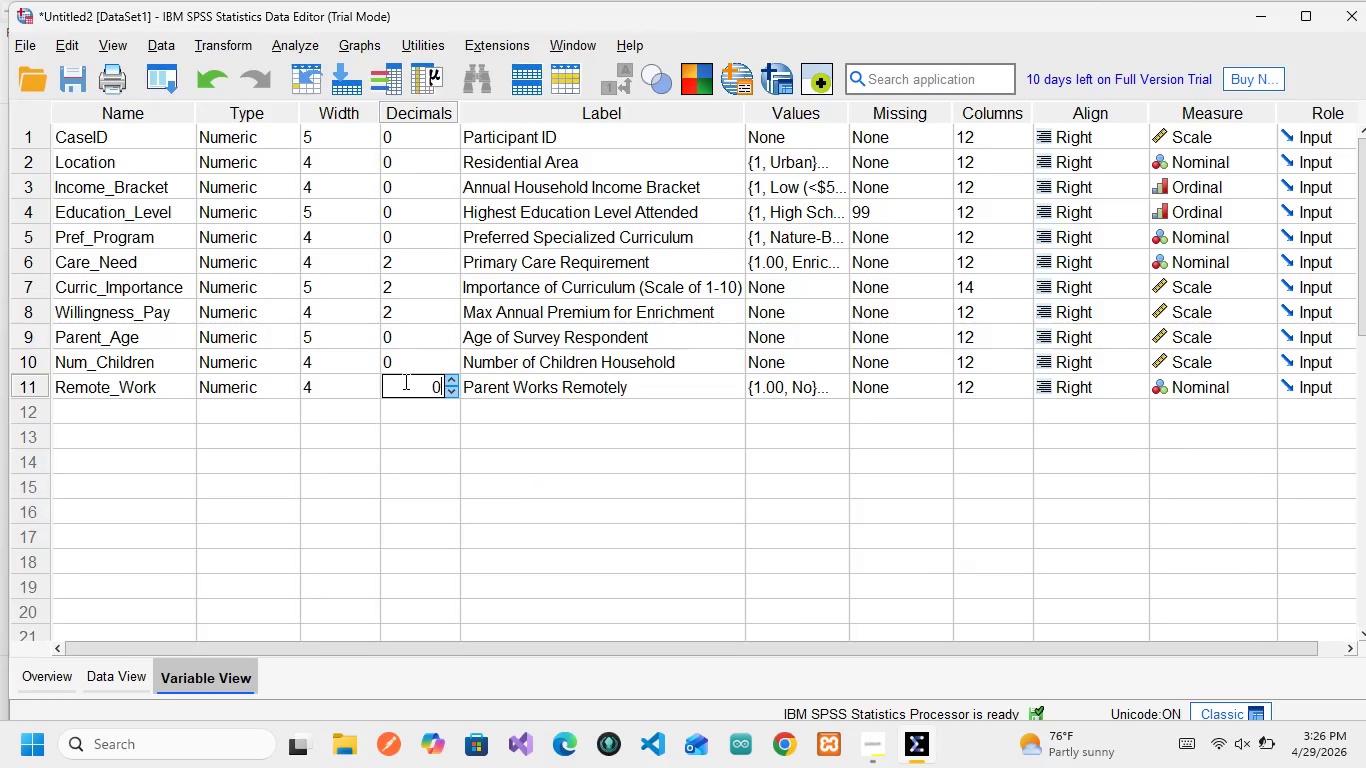 
key(0)
 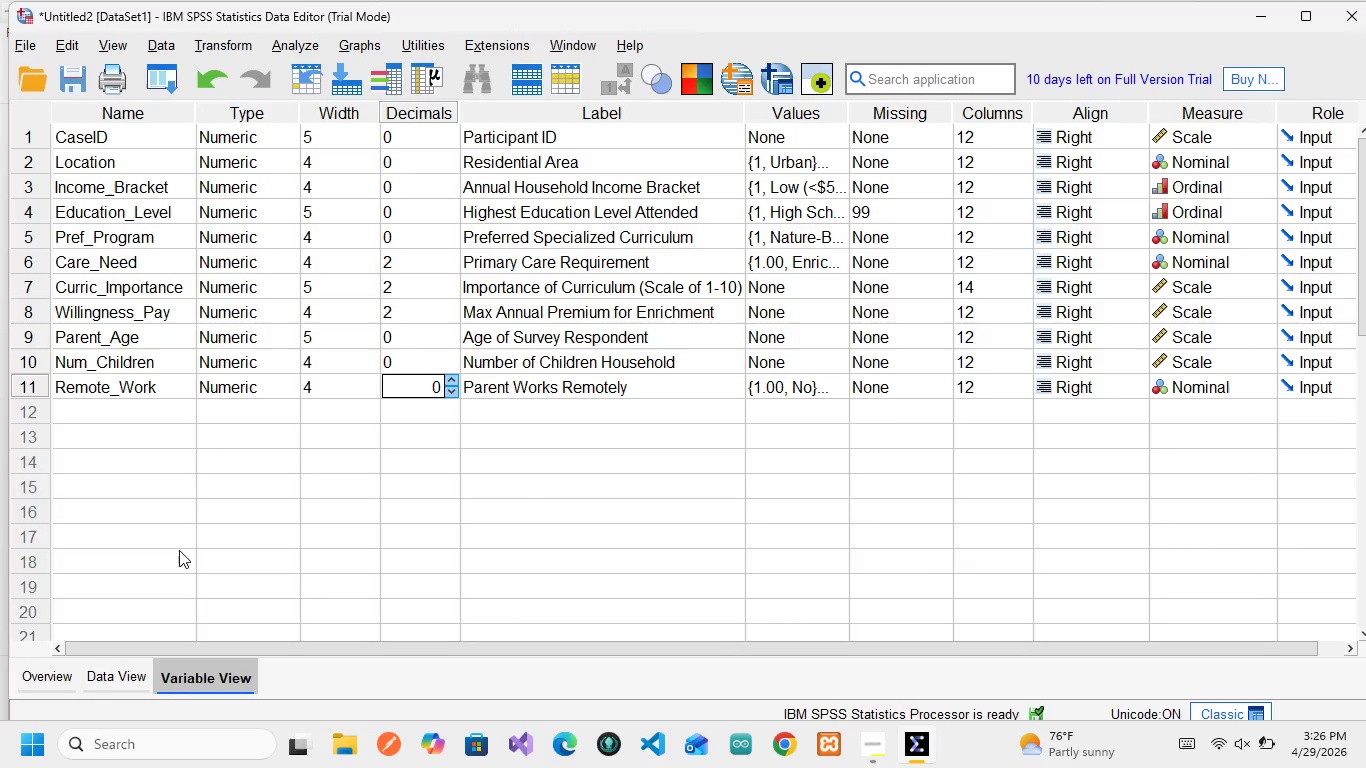 
left_click([179, 550])
 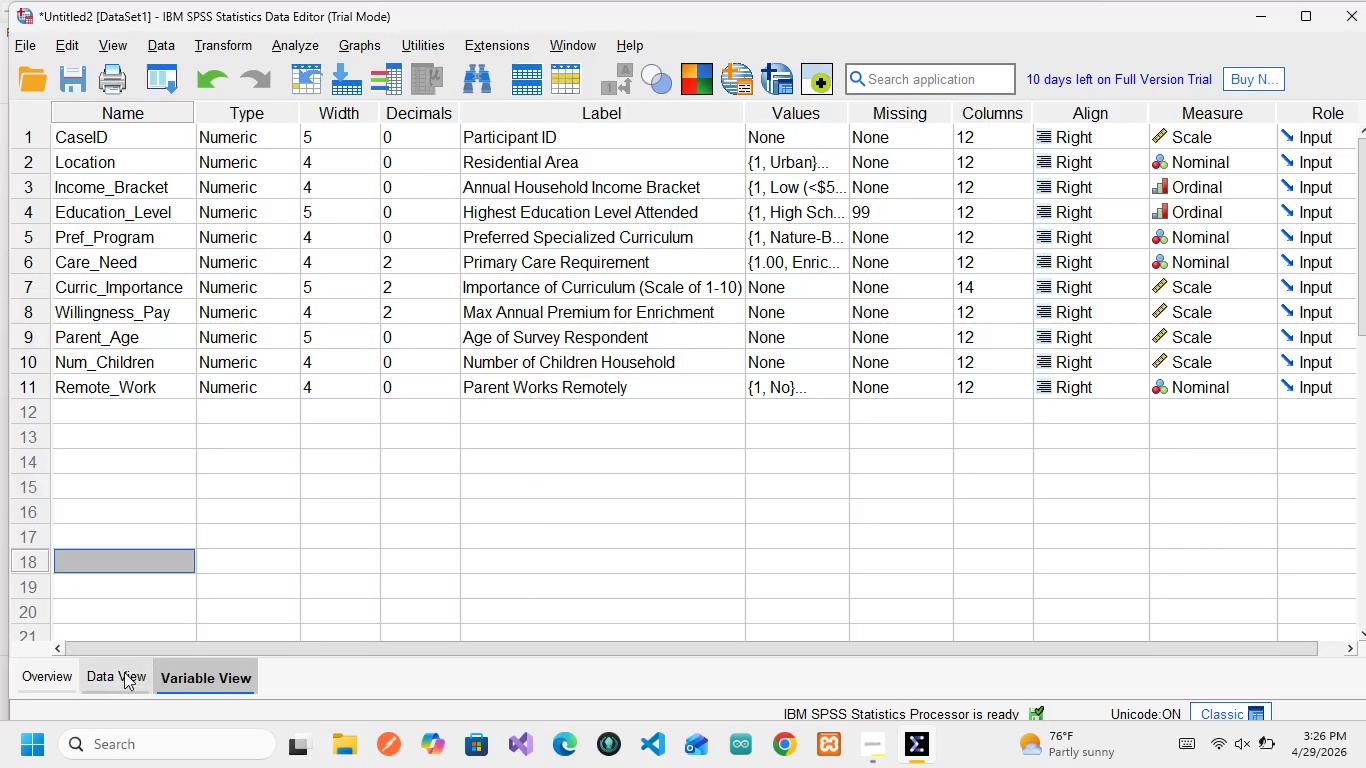 
left_click([123, 672])
 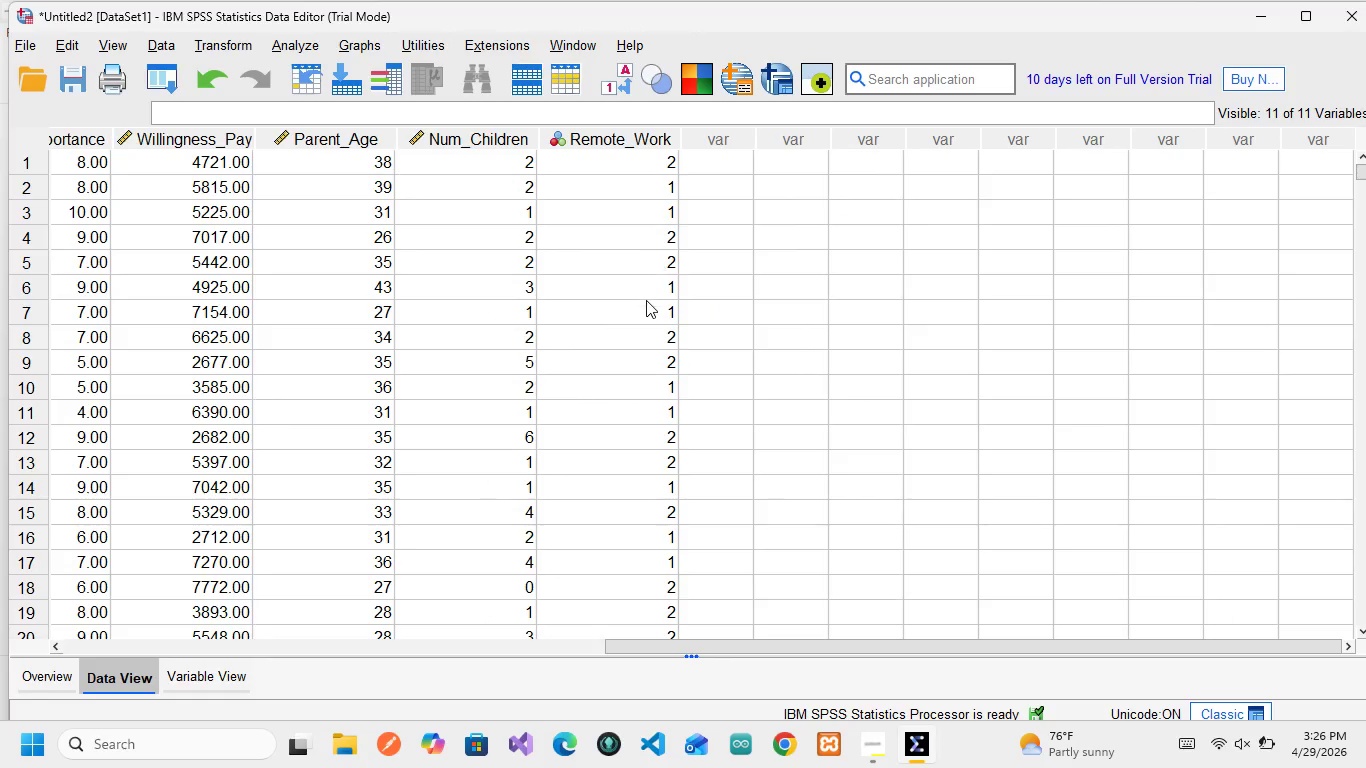 
scroll: coordinate [646, 300], scroll_direction: up, amount: 3.0
 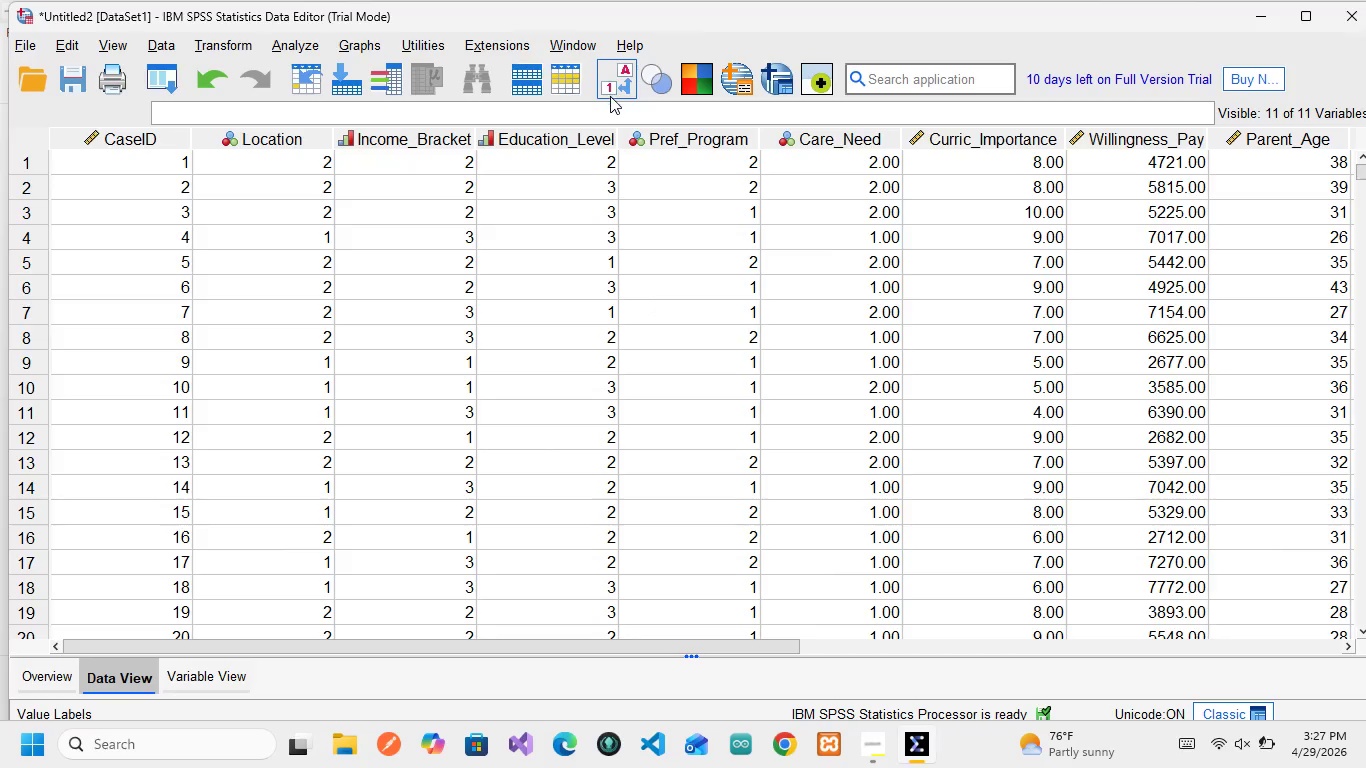 
left_click([610, 96])
 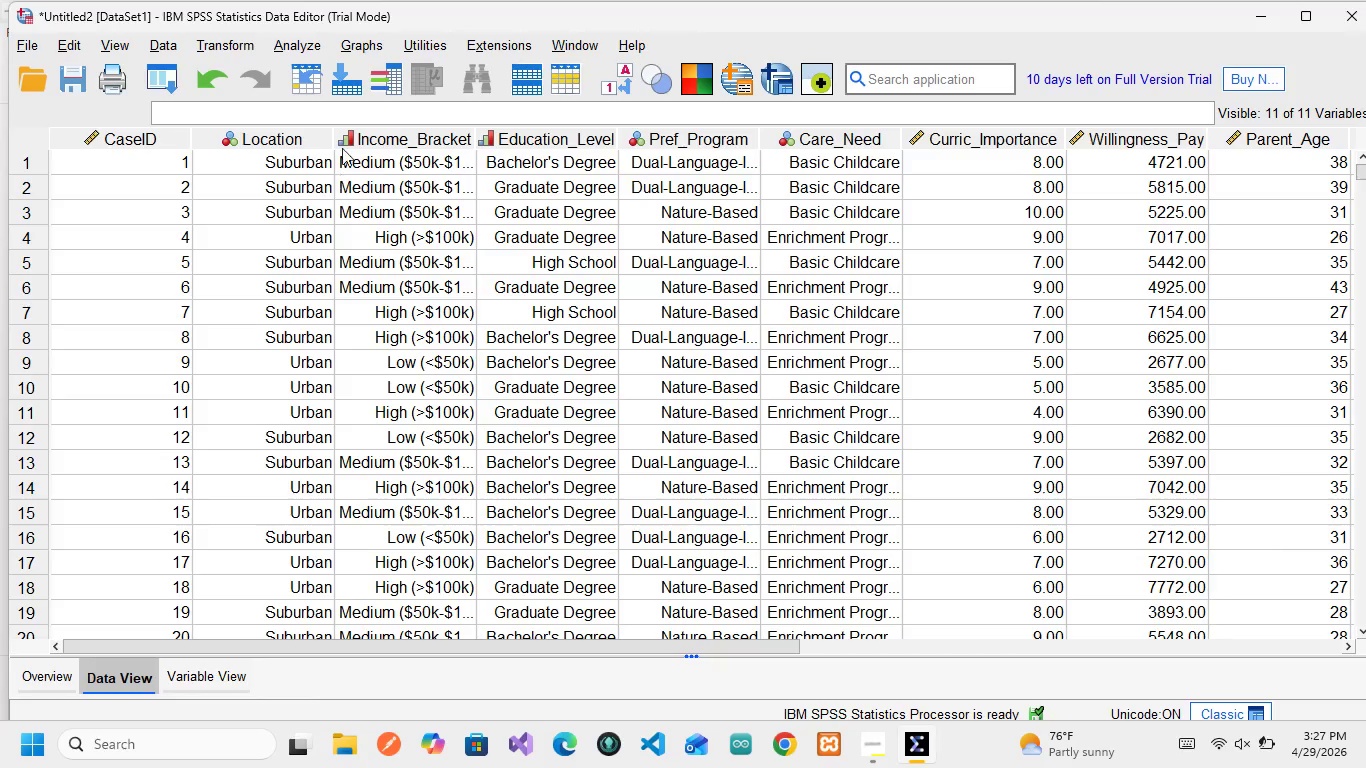 
left_click_drag(start_coordinate=[333, 135], to_coordinate=[366, 136])
 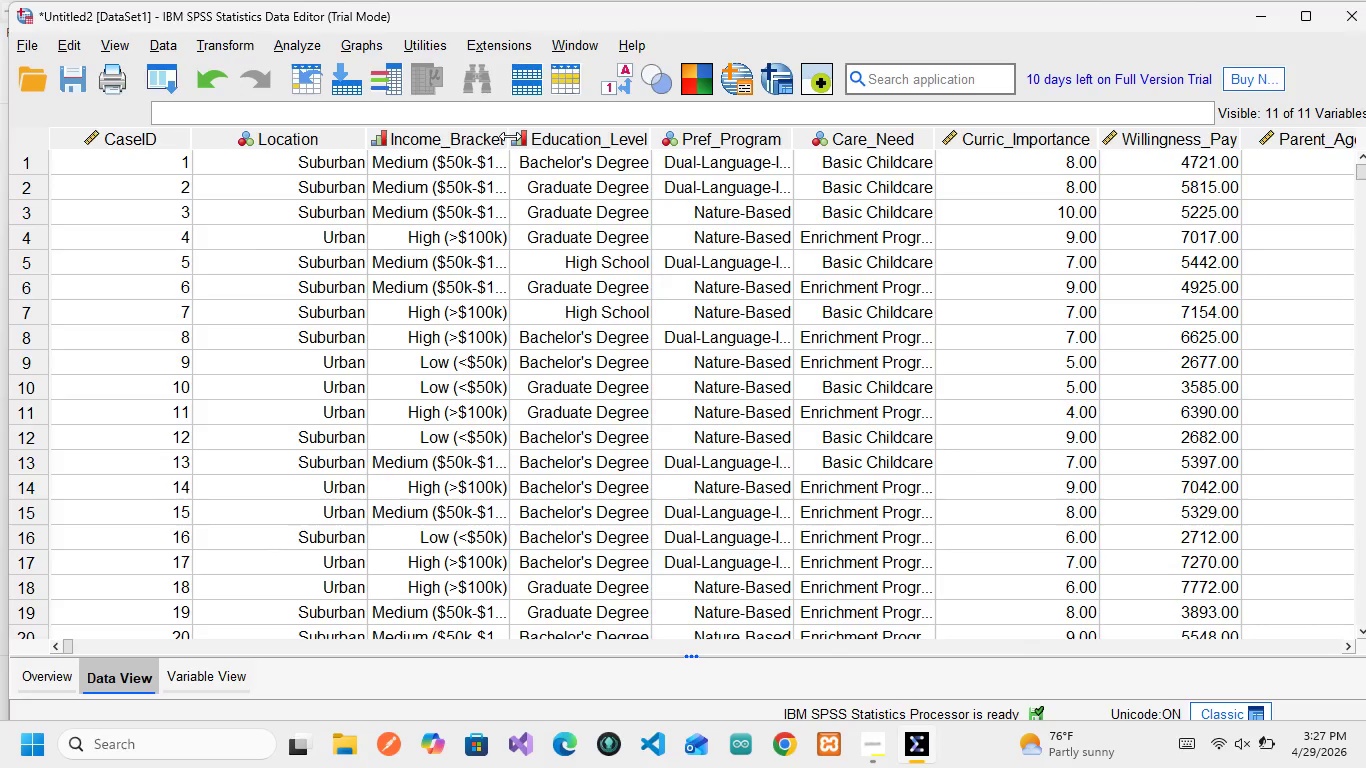 
left_click_drag(start_coordinate=[510, 136], to_coordinate=[581, 128])
 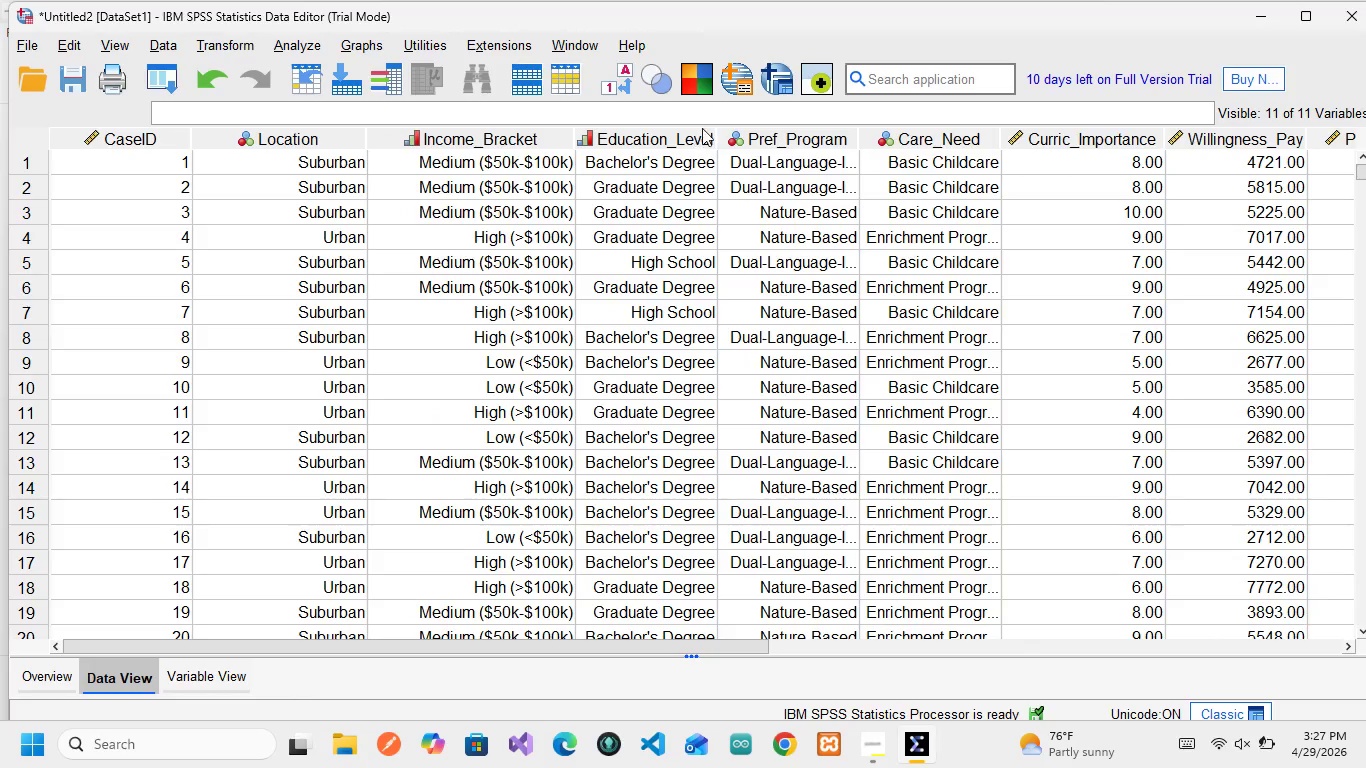 
left_click_drag(start_coordinate=[715, 134], to_coordinate=[749, 134])
 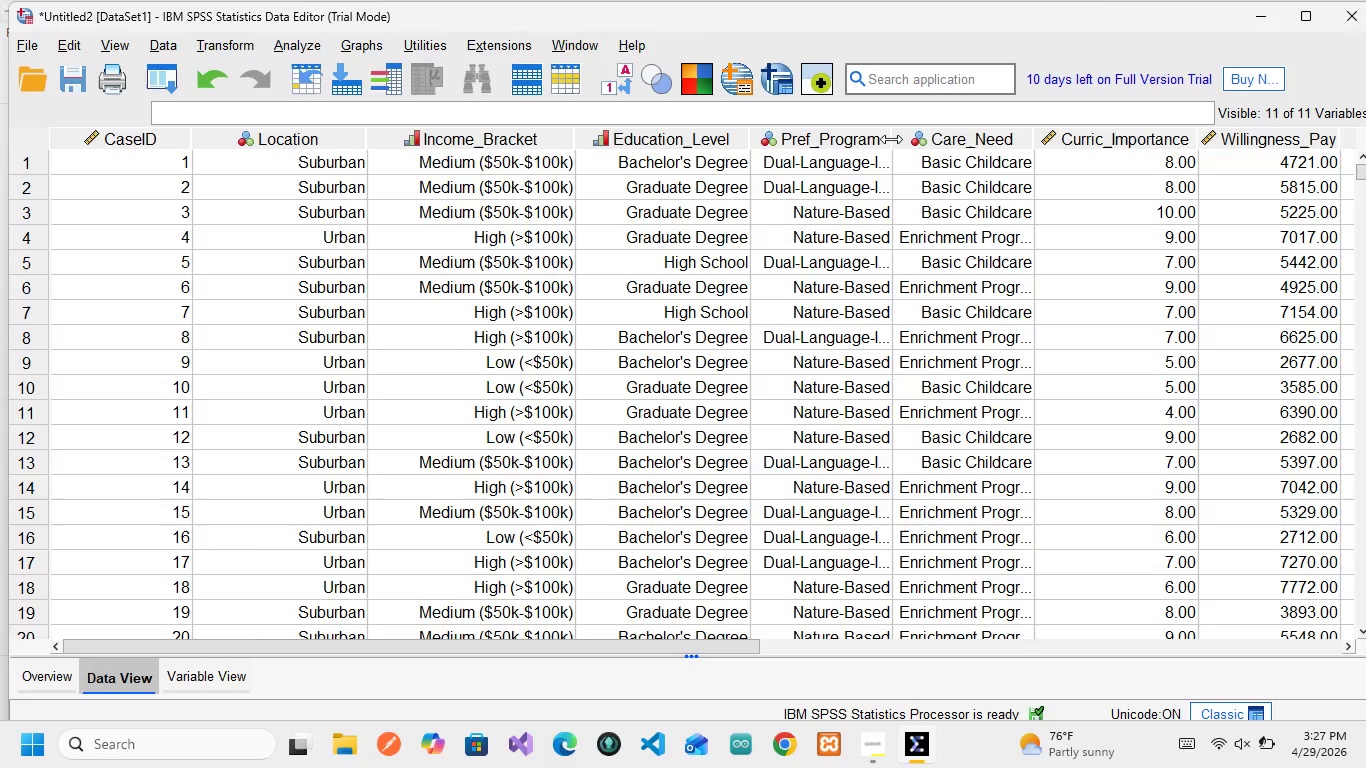 
left_click_drag(start_coordinate=[891, 139], to_coordinate=[968, 138])
 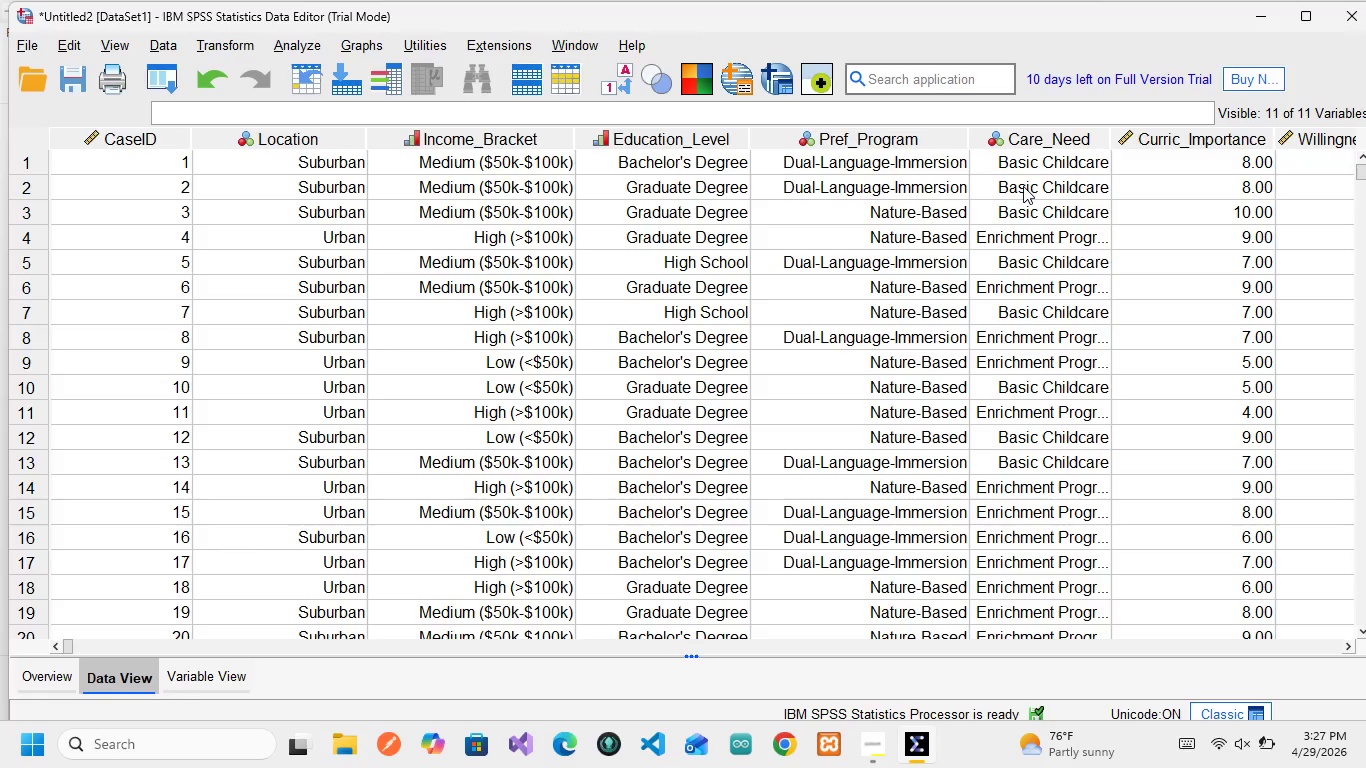 
scroll: coordinate [1023, 186], scroll_direction: down, amount: 1.0
 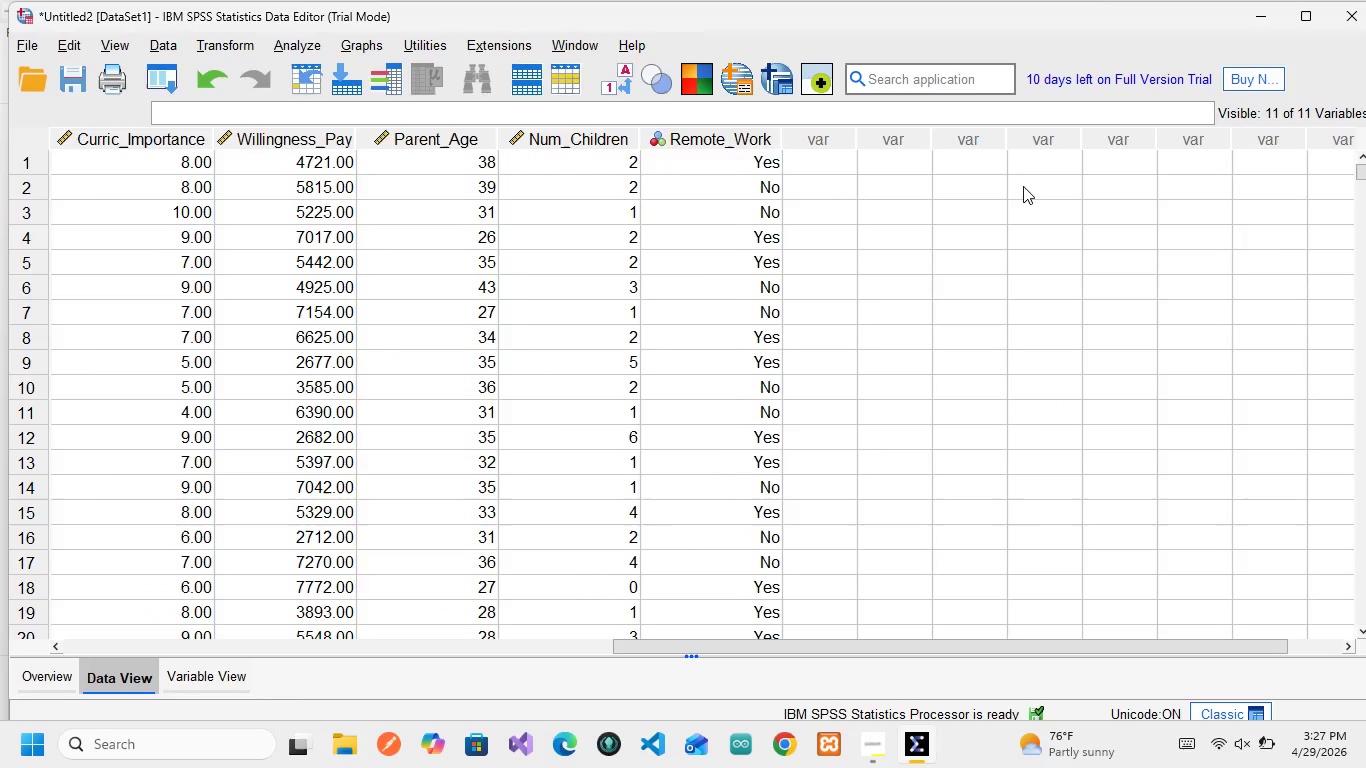 
scroll: coordinate [1023, 186], scroll_direction: up, amount: 2.0
 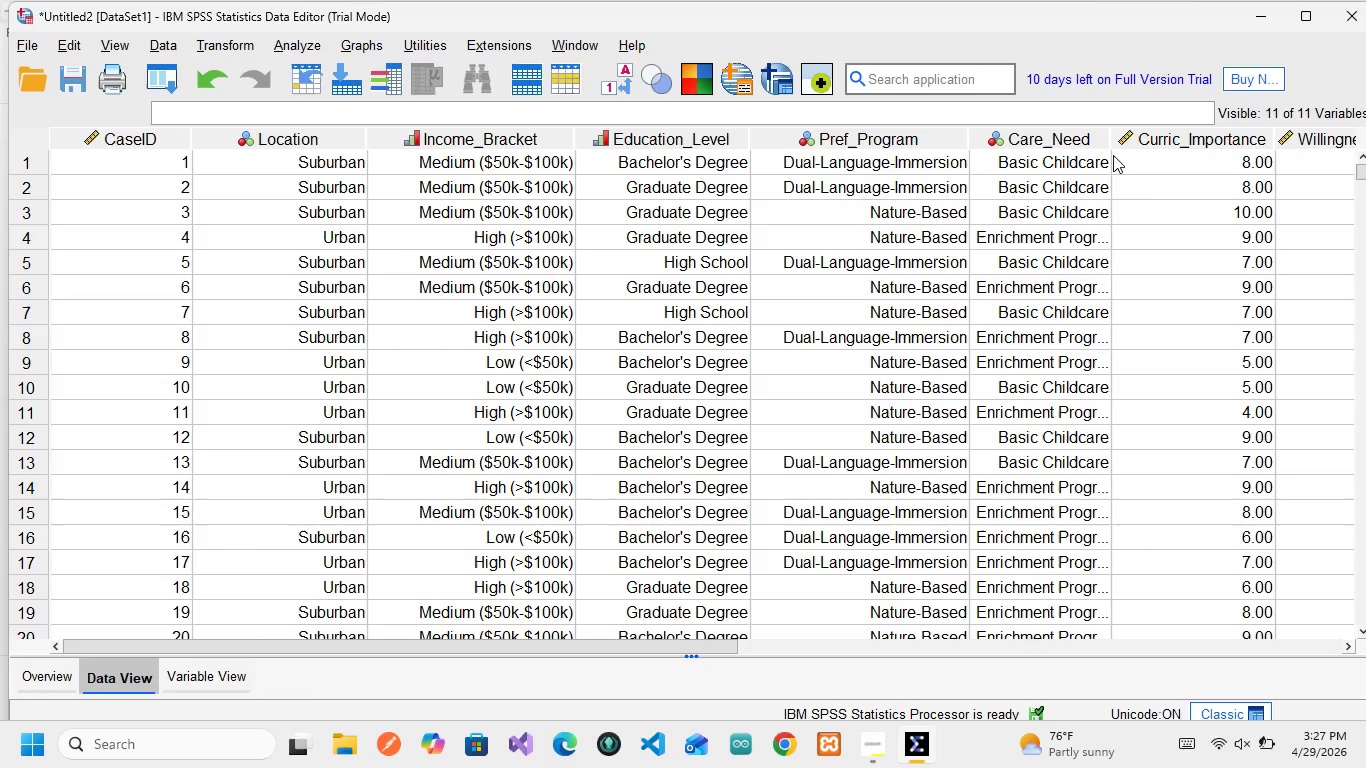 
left_click_drag(start_coordinate=[1108, 140], to_coordinate=[1160, 136])
 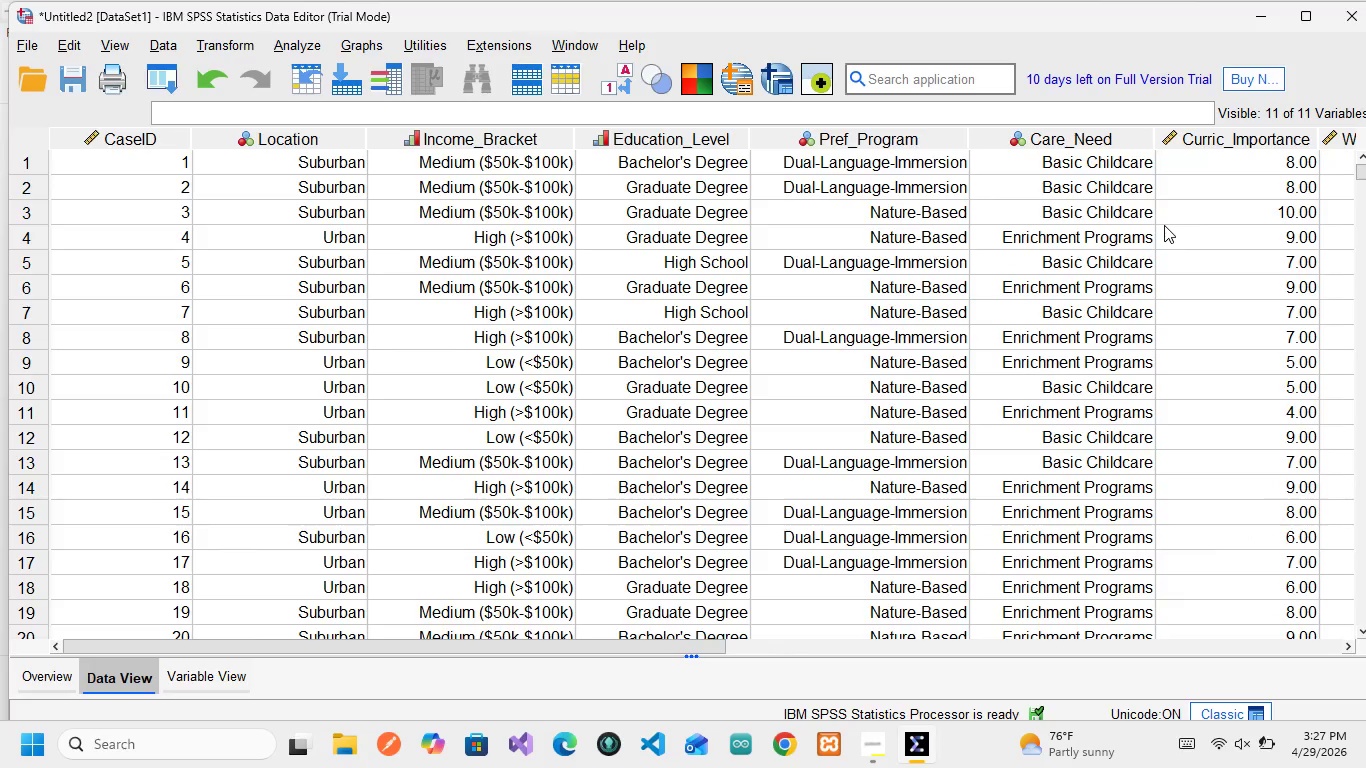 
scroll: coordinate [1060, 246], scroll_direction: down, amount: 2.0
 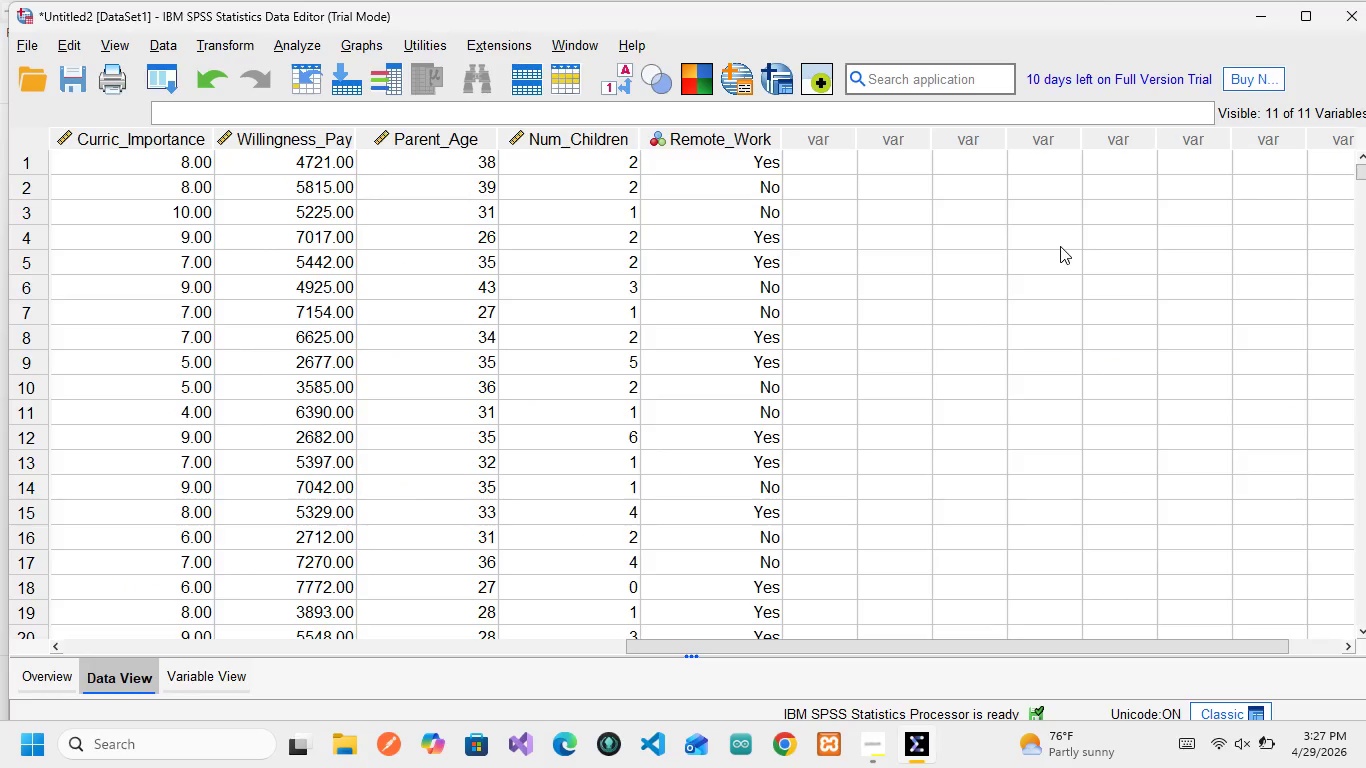 
scroll: coordinate [731, 242], scroll_direction: none, amount: 0.0
 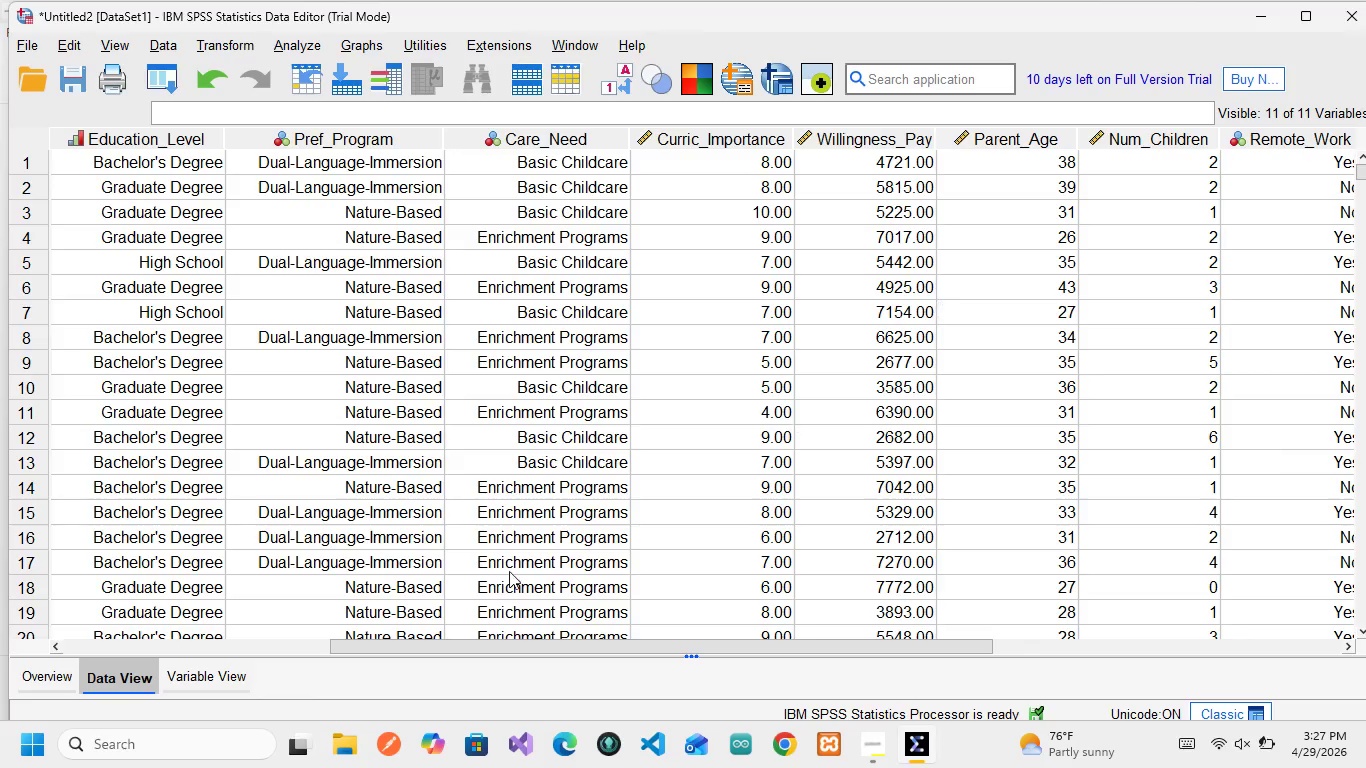 
wait(6.17)
 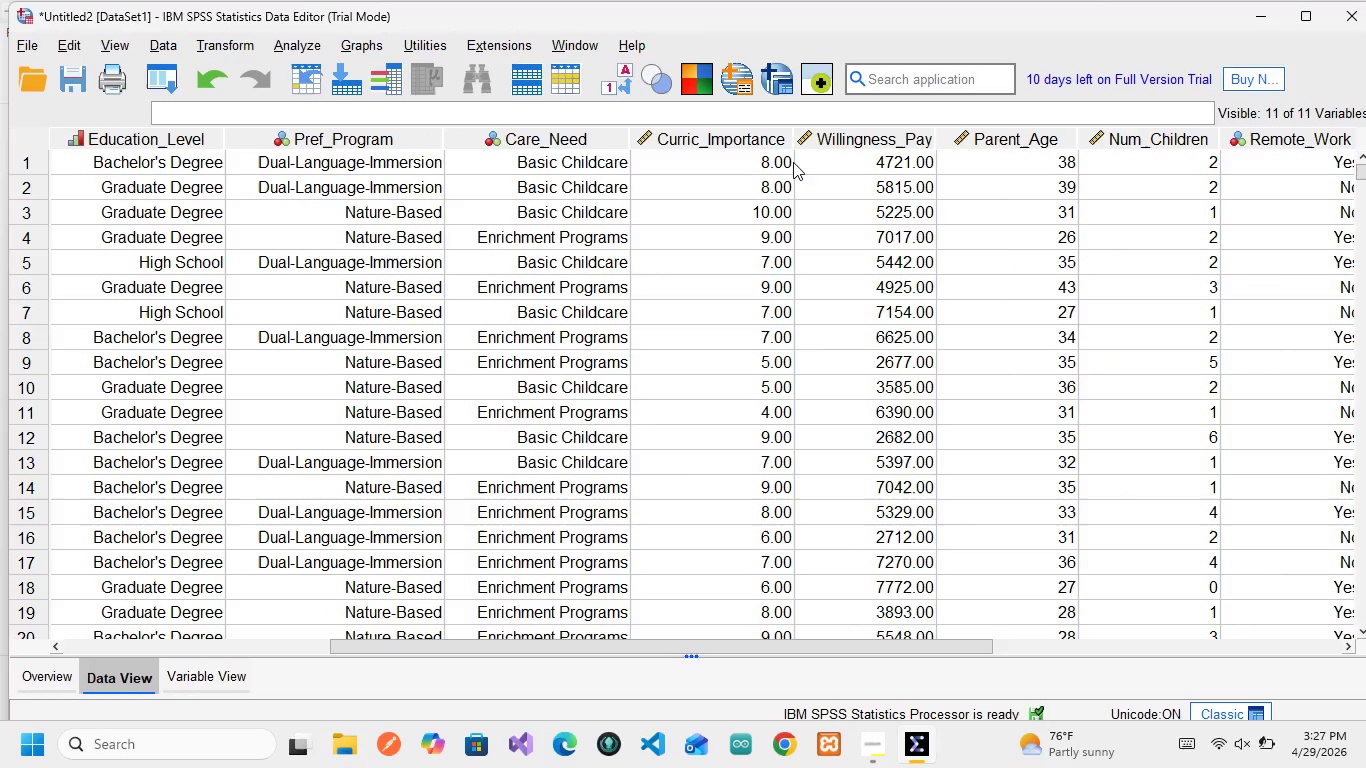 
left_click([211, 672])
 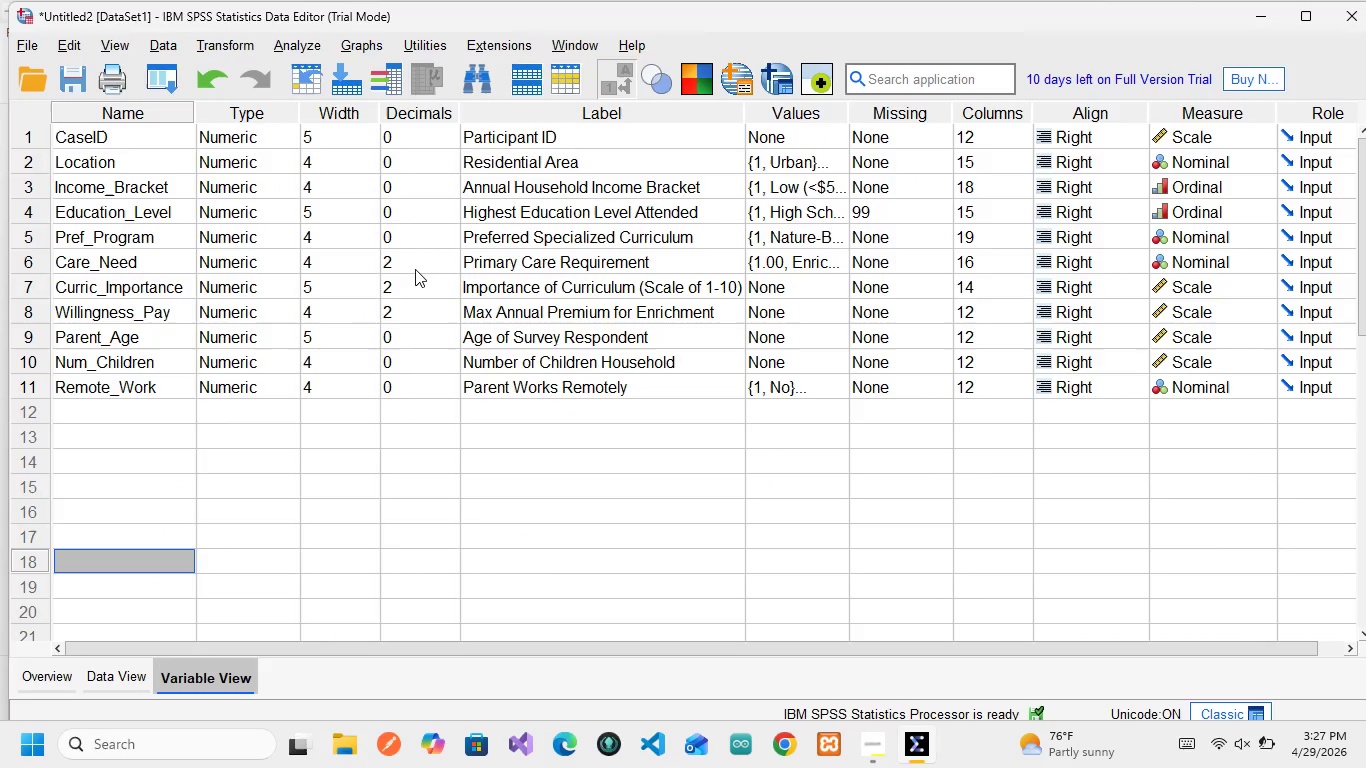 
left_click([414, 286])
 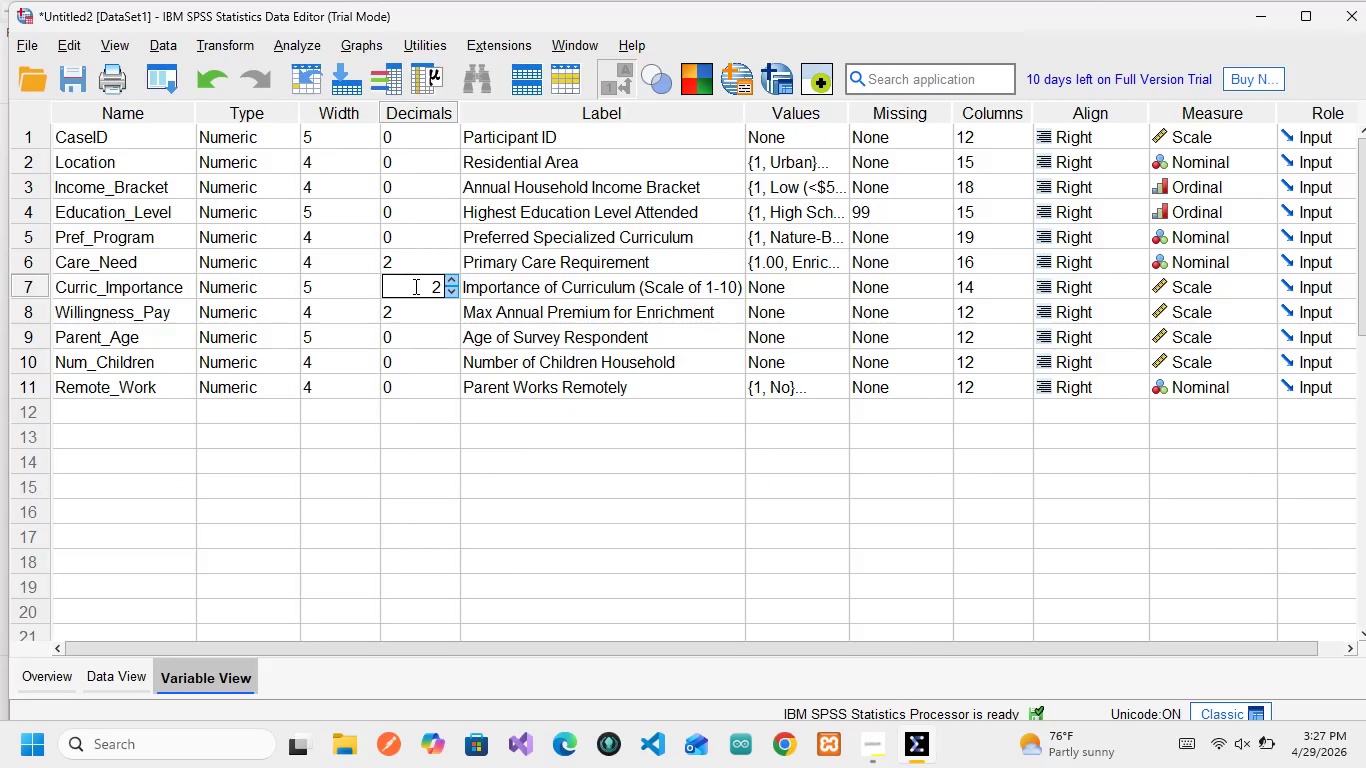 
key(ArrowRight)
 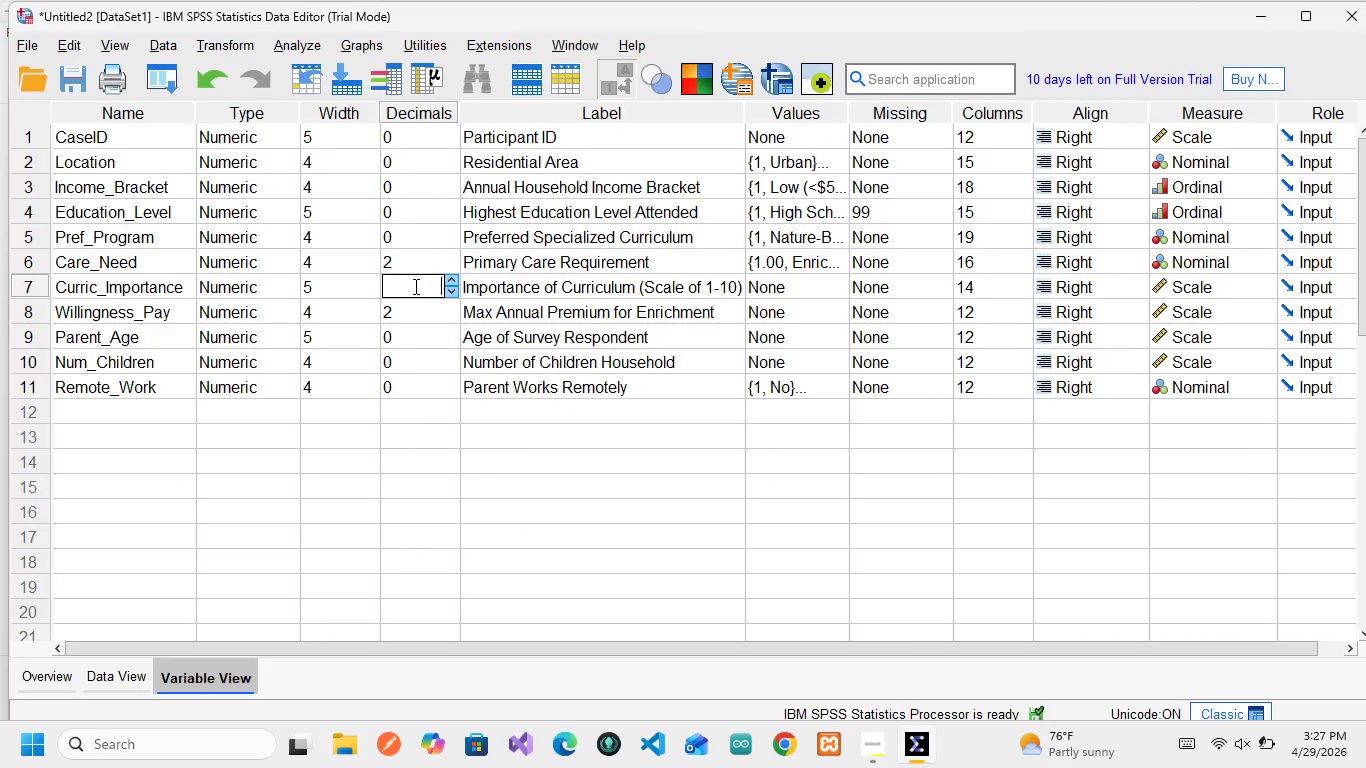 
key(Backspace)
 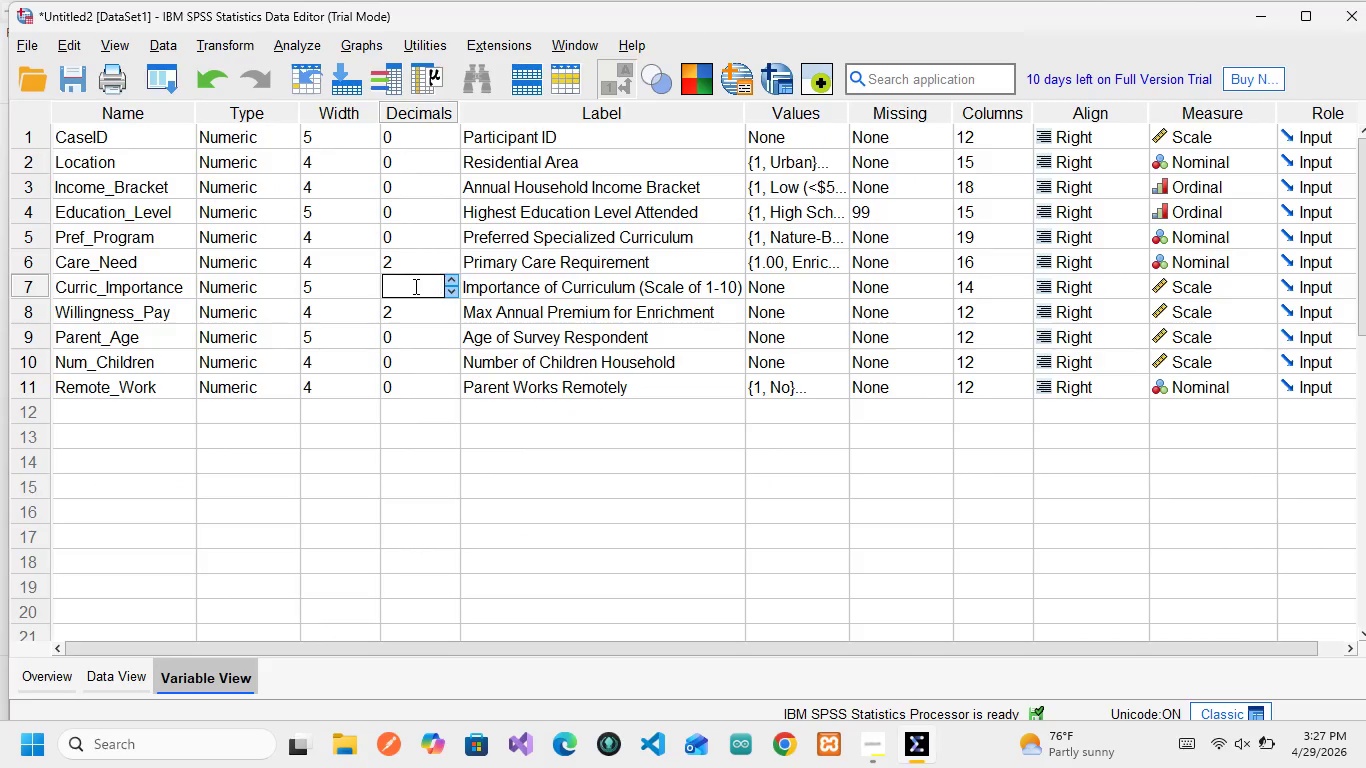 
key(0)
 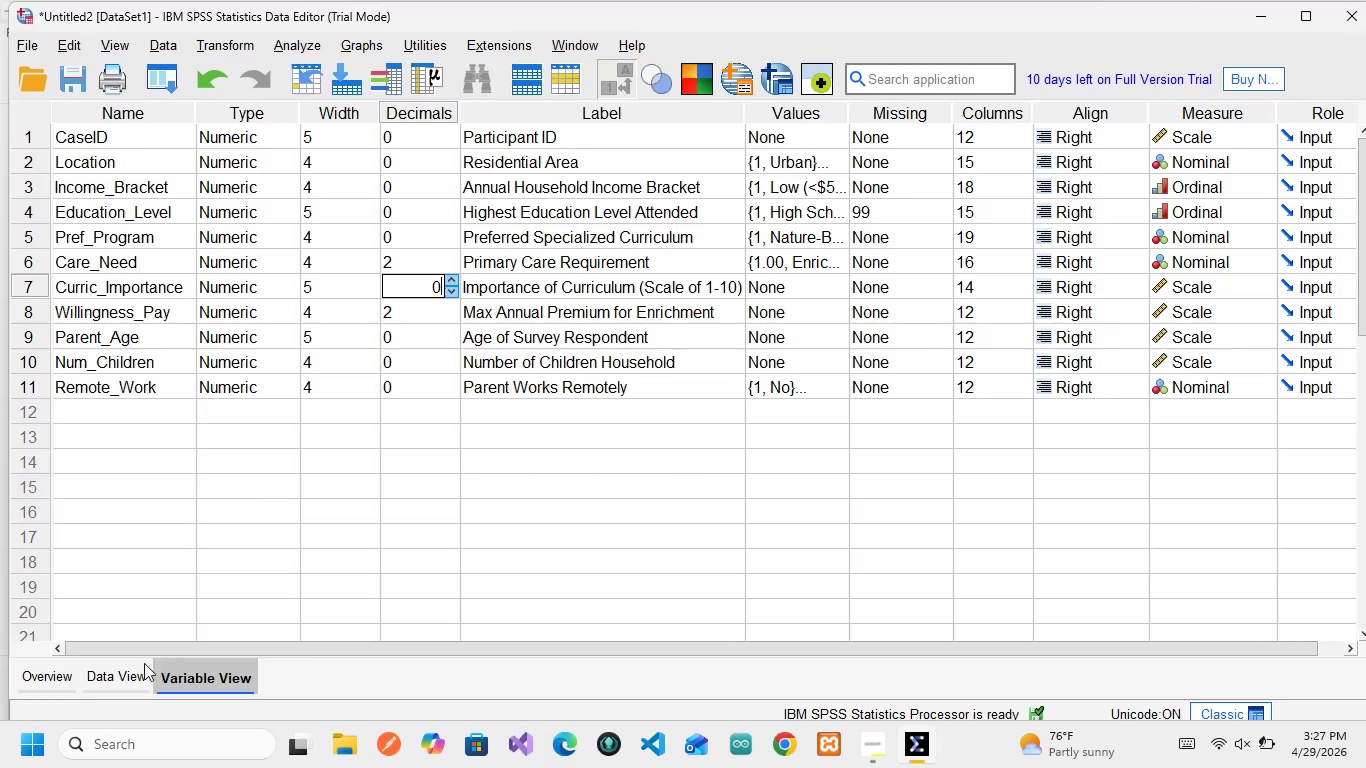 
left_click([117, 670])
 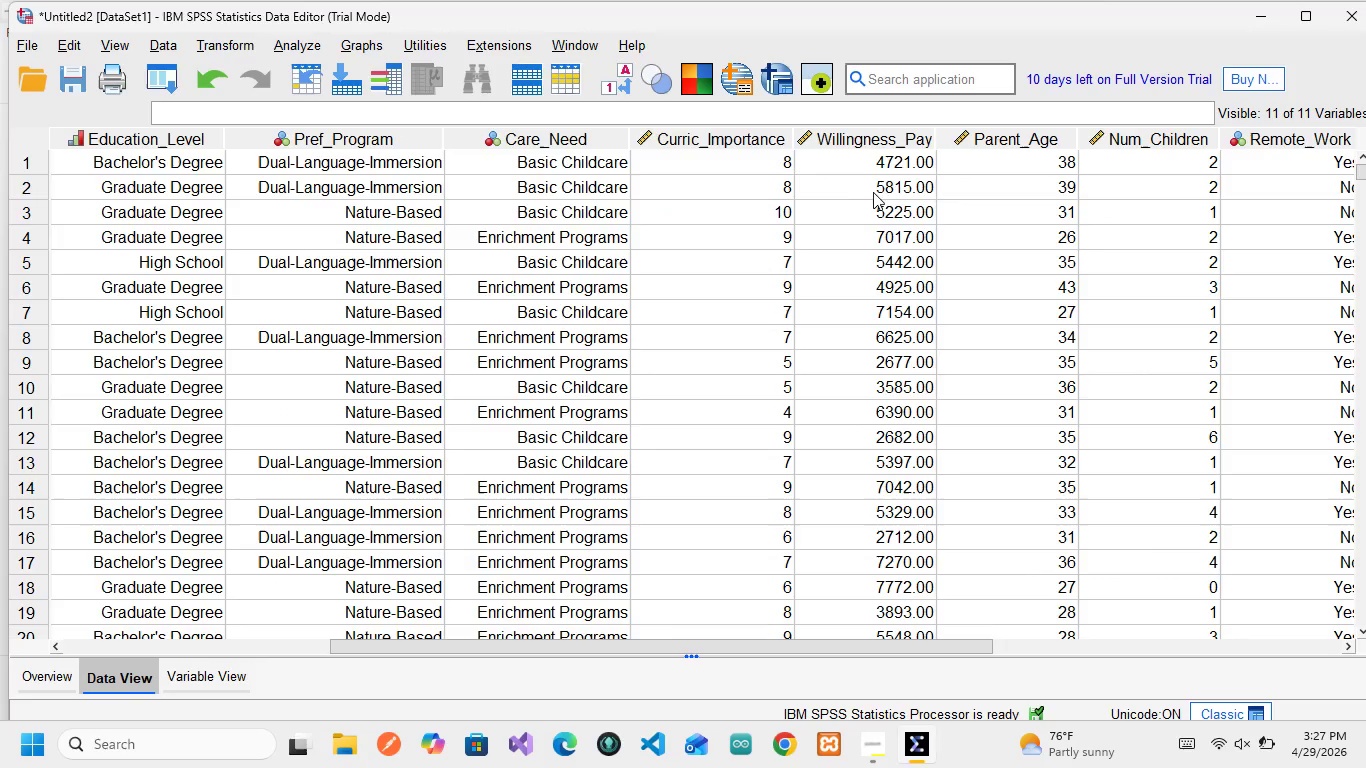 
scroll: coordinate [889, 436], scroll_direction: none, amount: 0.0
 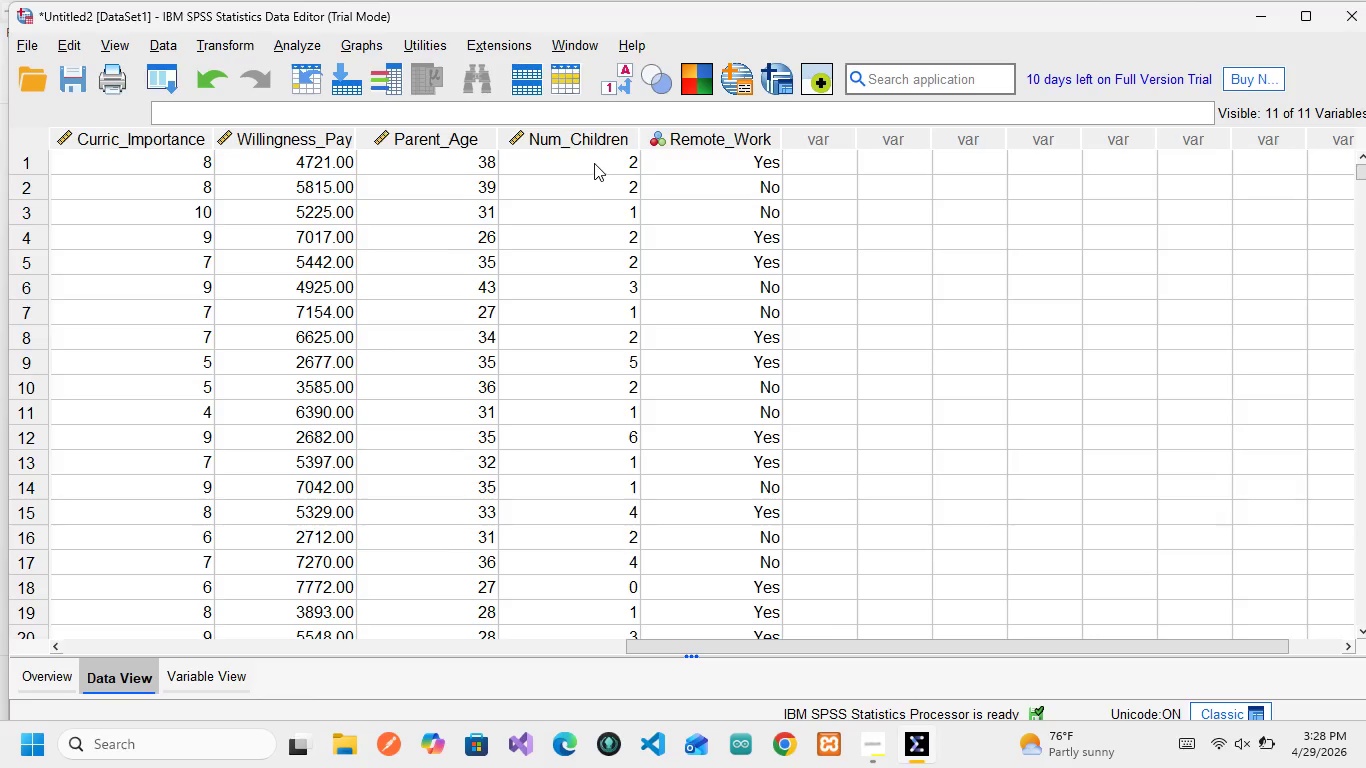 
wait(9.45)
 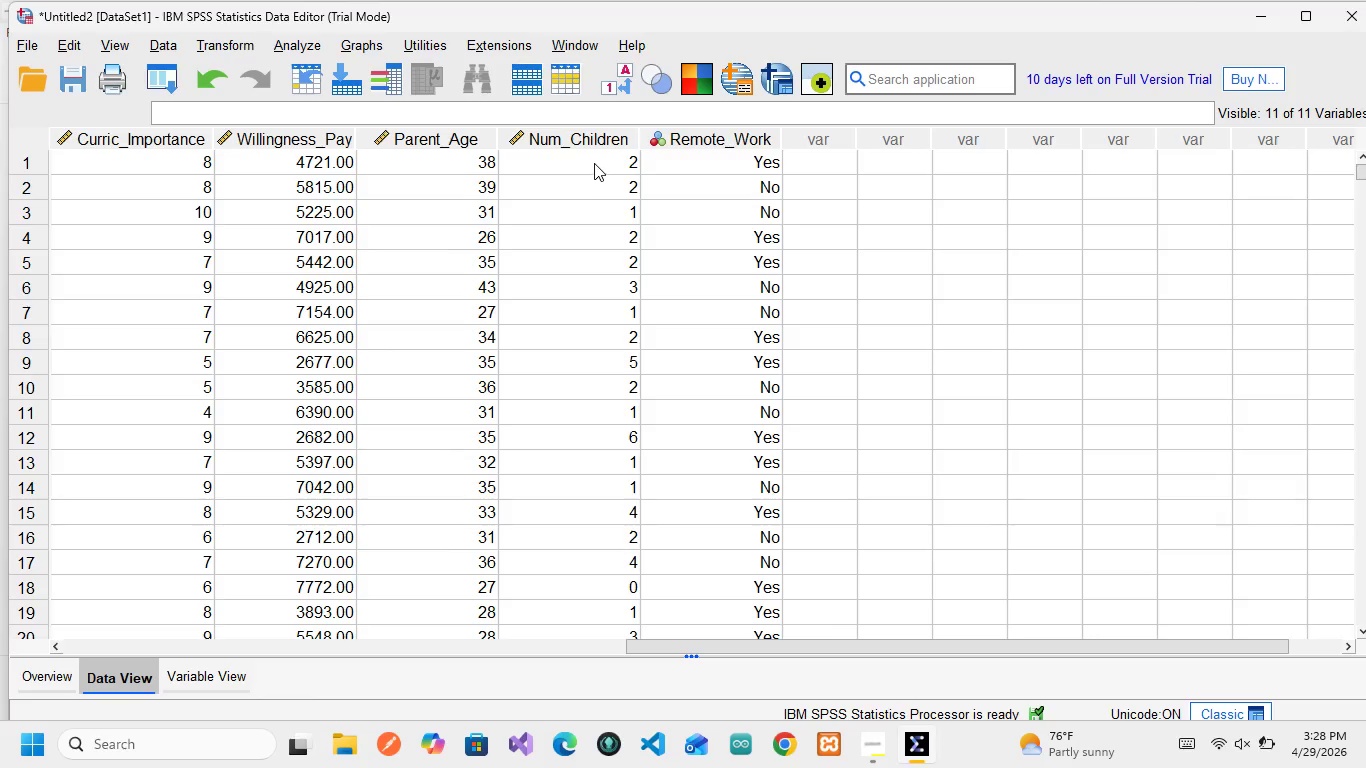 
scroll: coordinate [778, 286], scroll_direction: down, amount: 12.0
 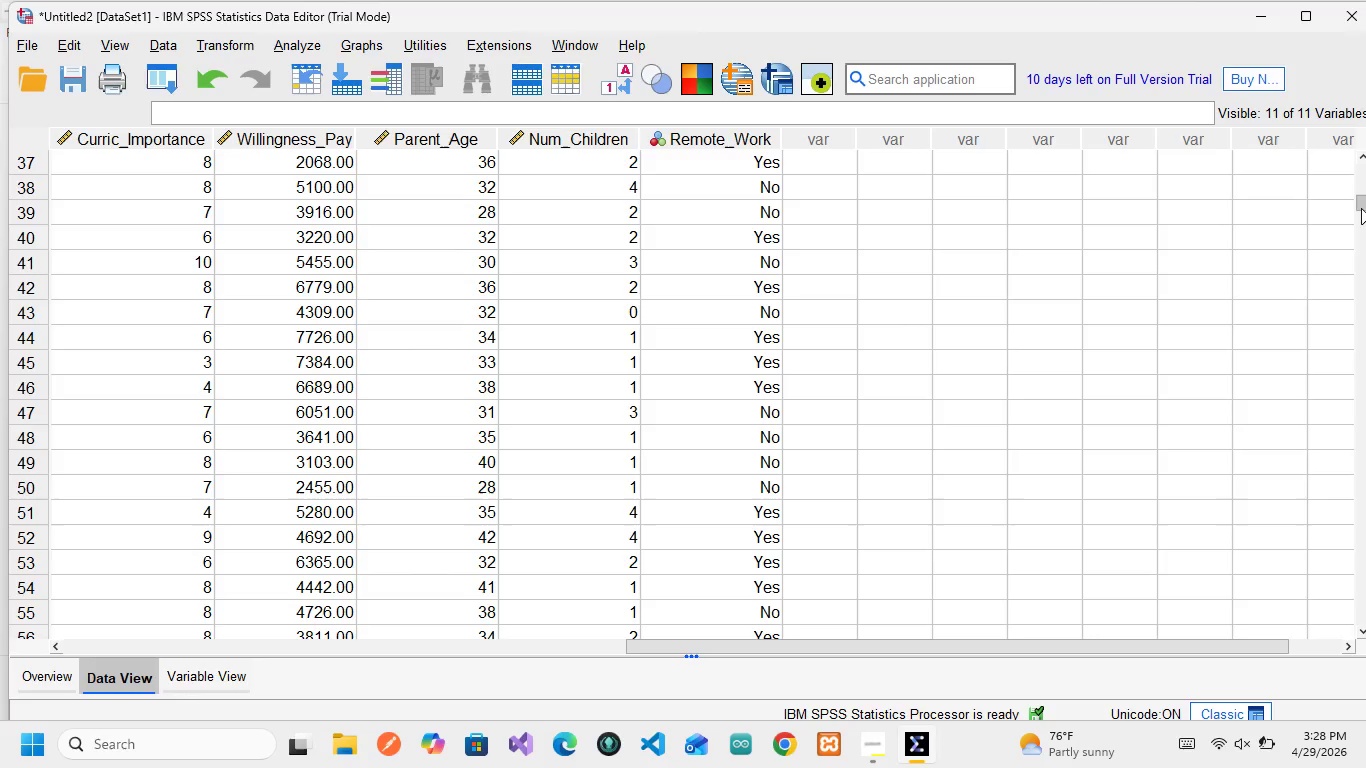 
left_click_drag(start_coordinate=[1360, 204], to_coordinate=[1354, 595])
 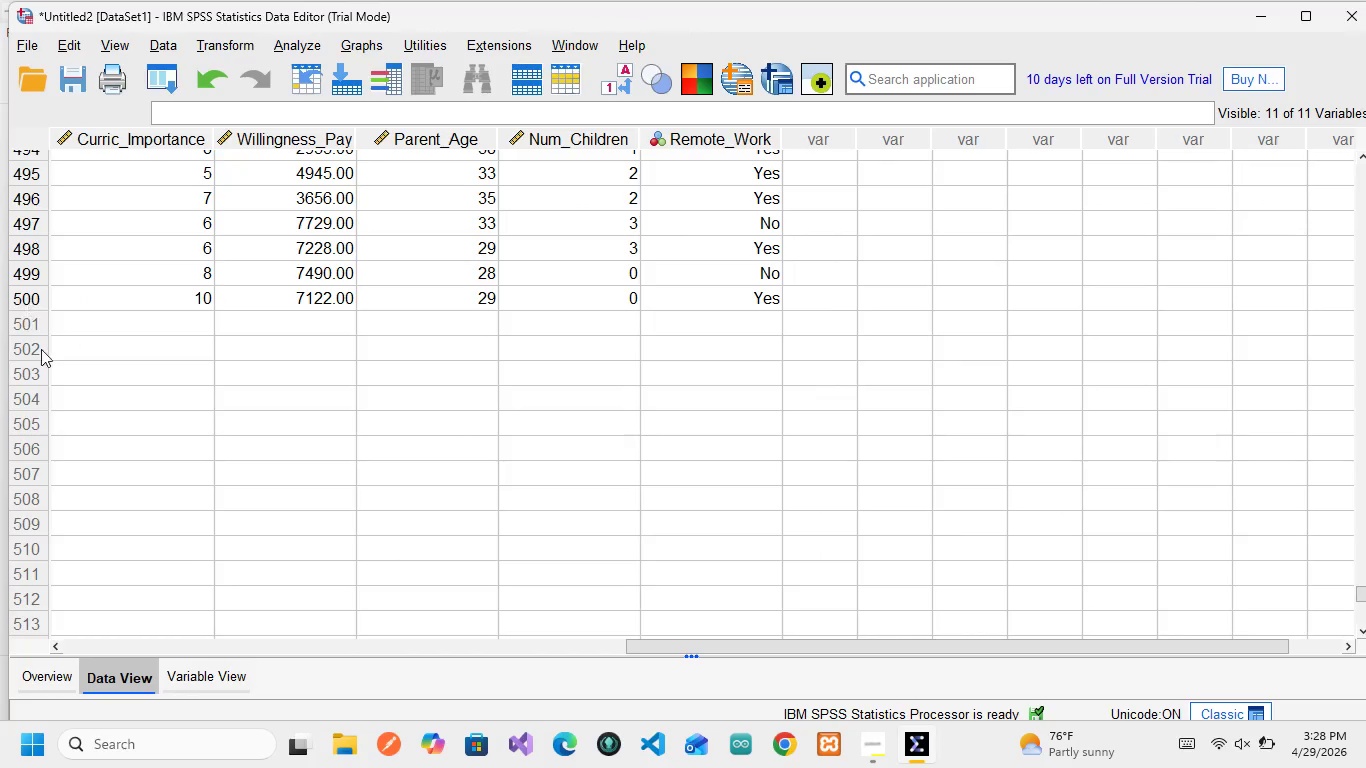 
scroll: coordinate [358, 270], scroll_direction: up, amount: 19.0
 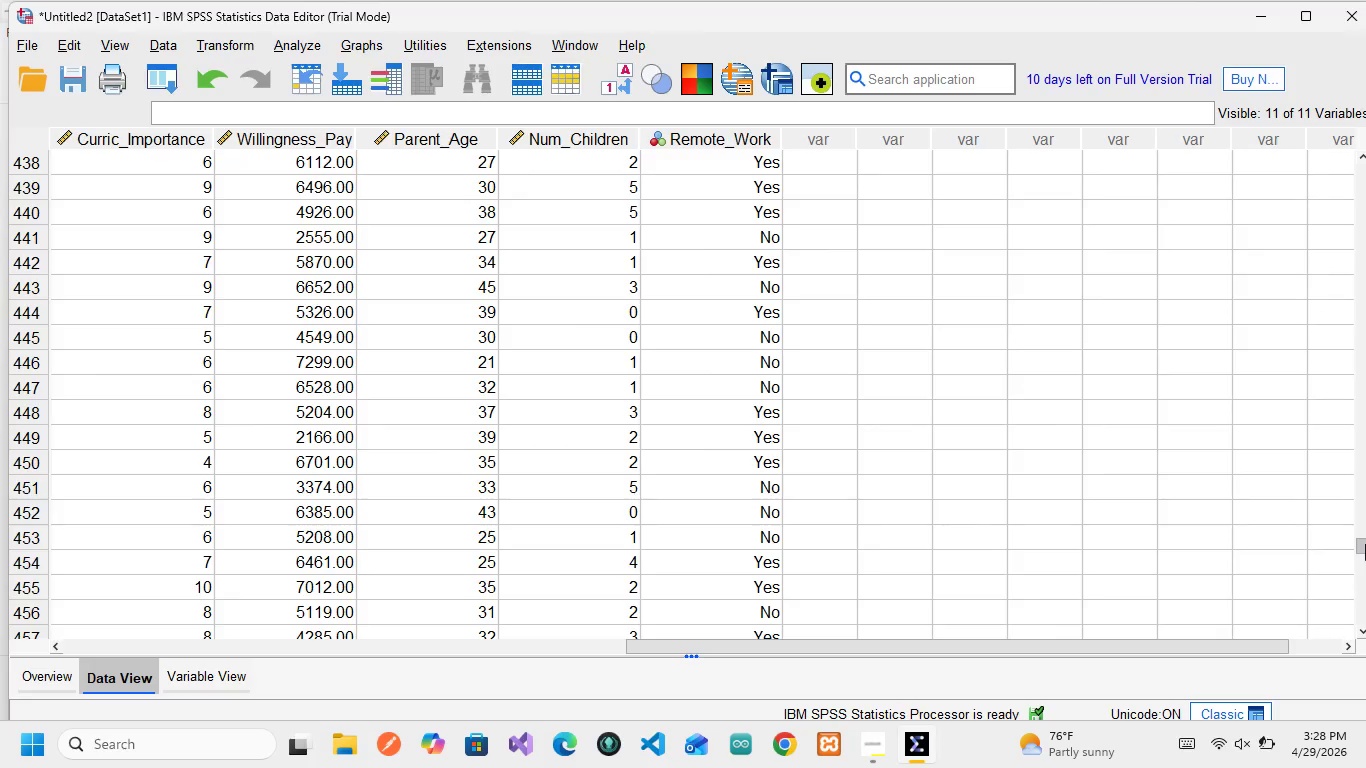 
left_click_drag(start_coordinate=[1364, 545], to_coordinate=[1343, 143])
 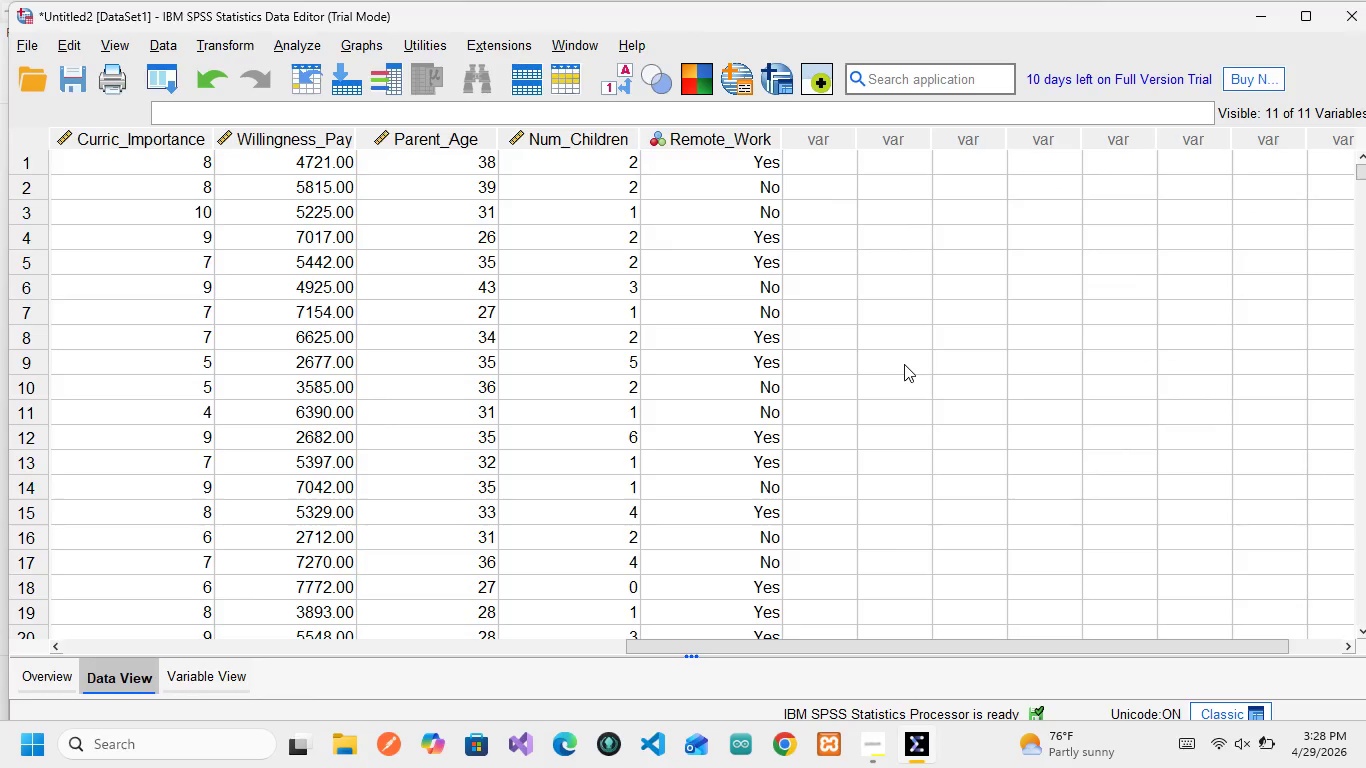 
scroll: coordinate [904, 364], scroll_direction: up, amount: 11.0
 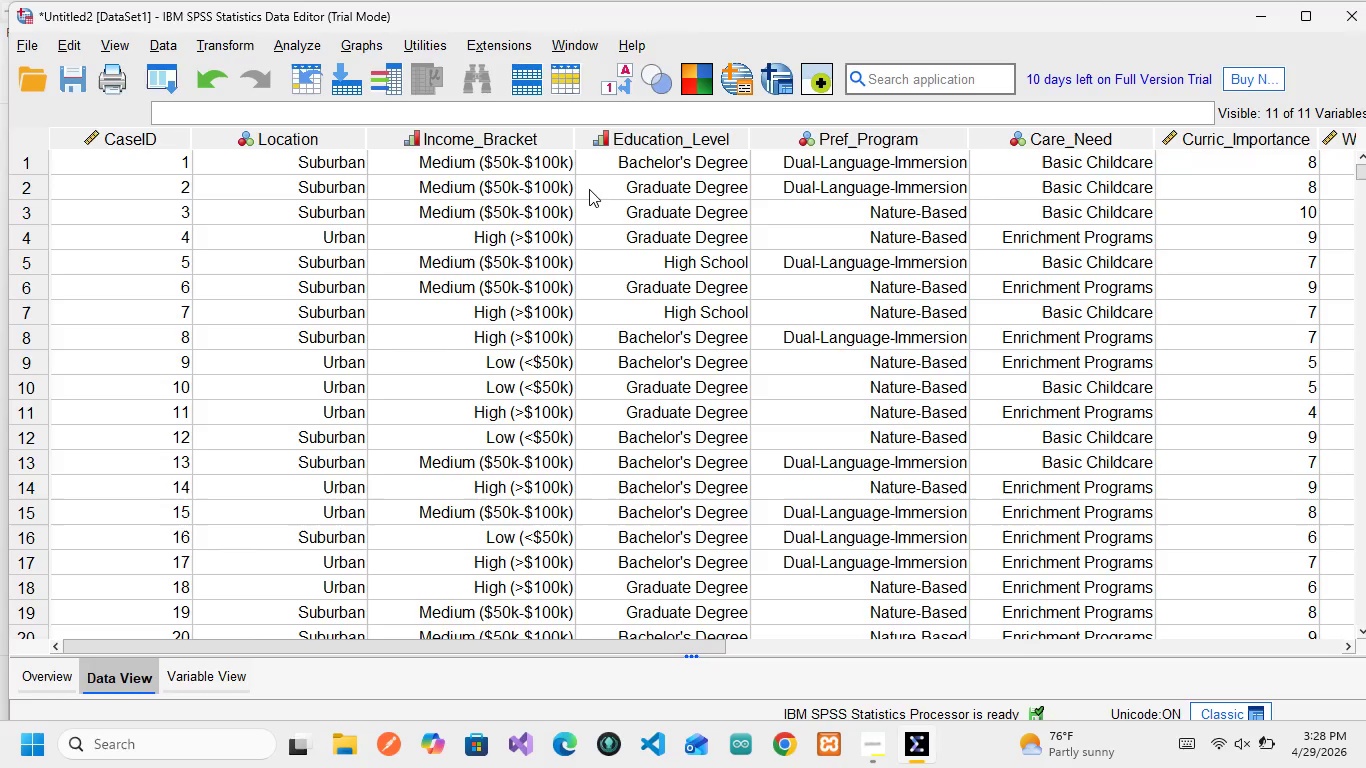 
wait(17.34)
 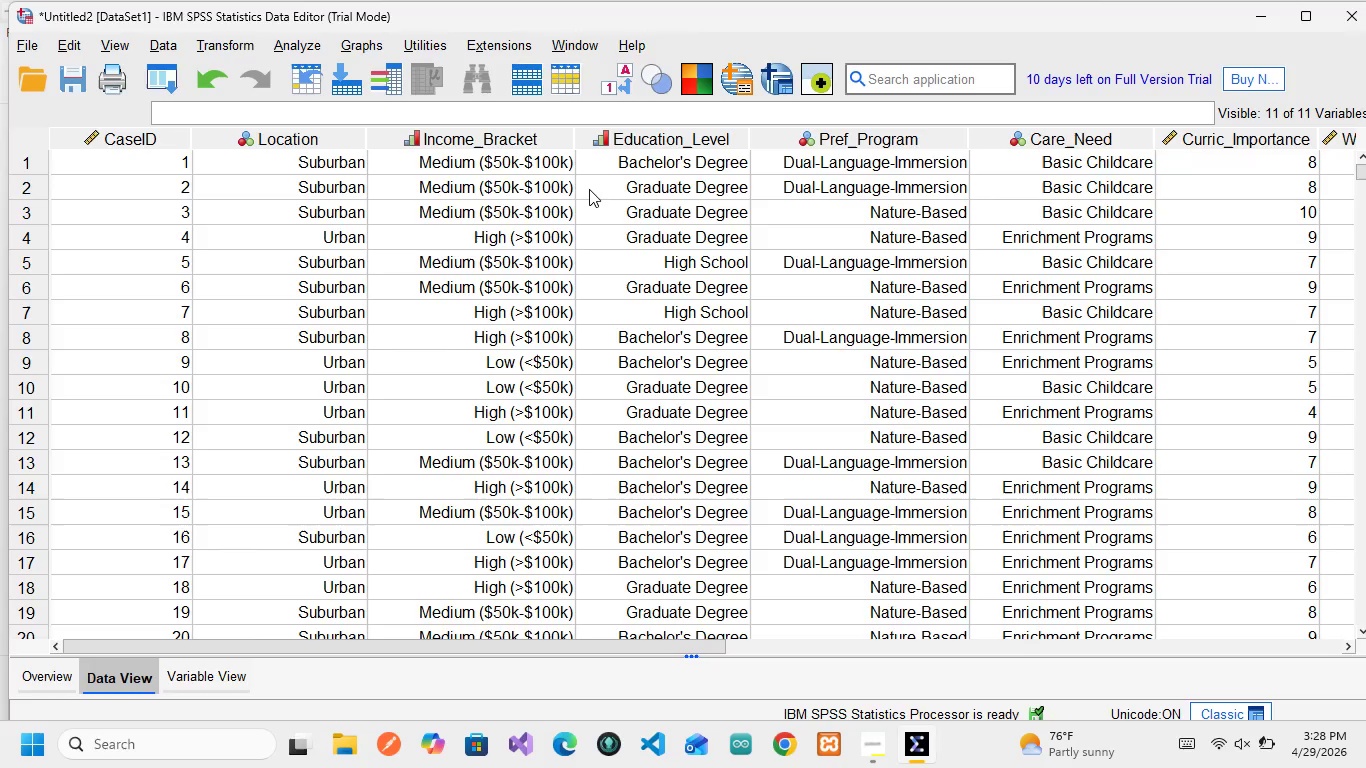 
left_click([221, 678])
 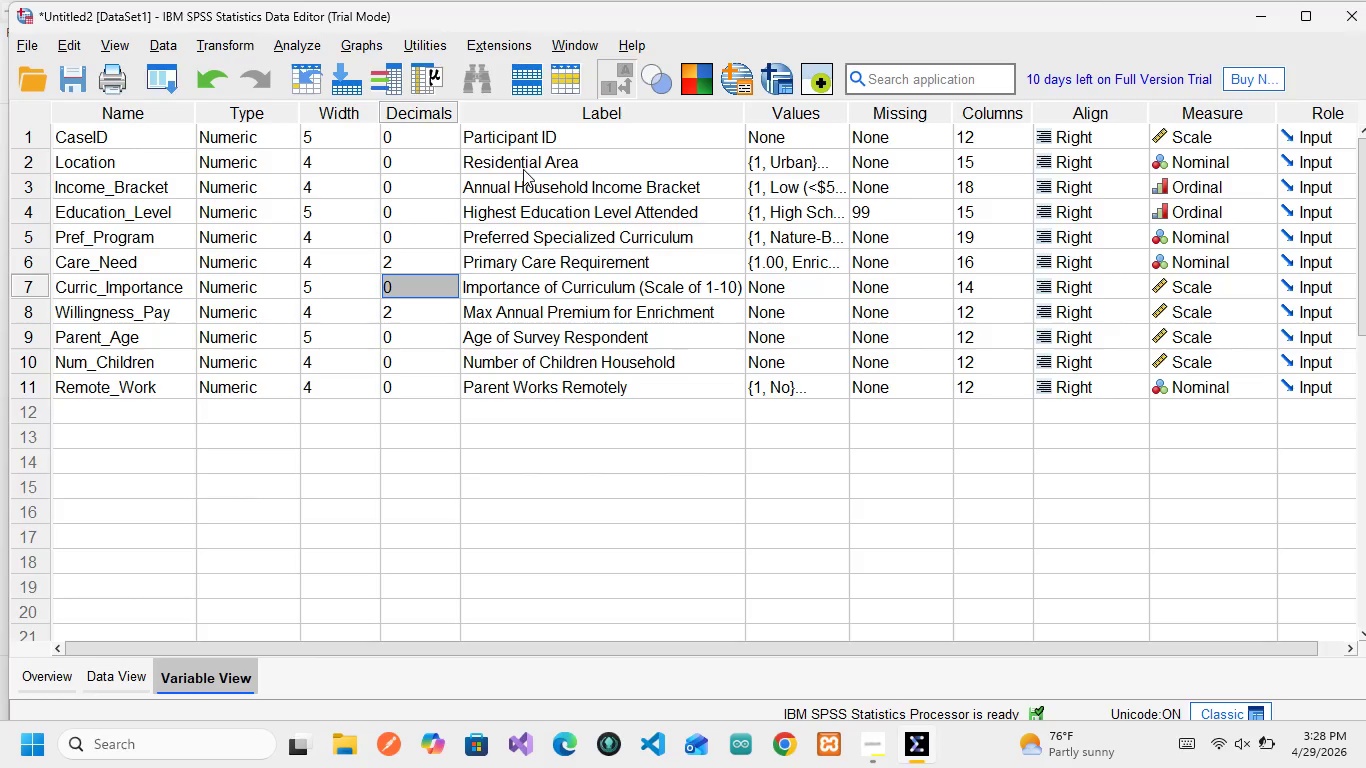 
wait(14.33)
 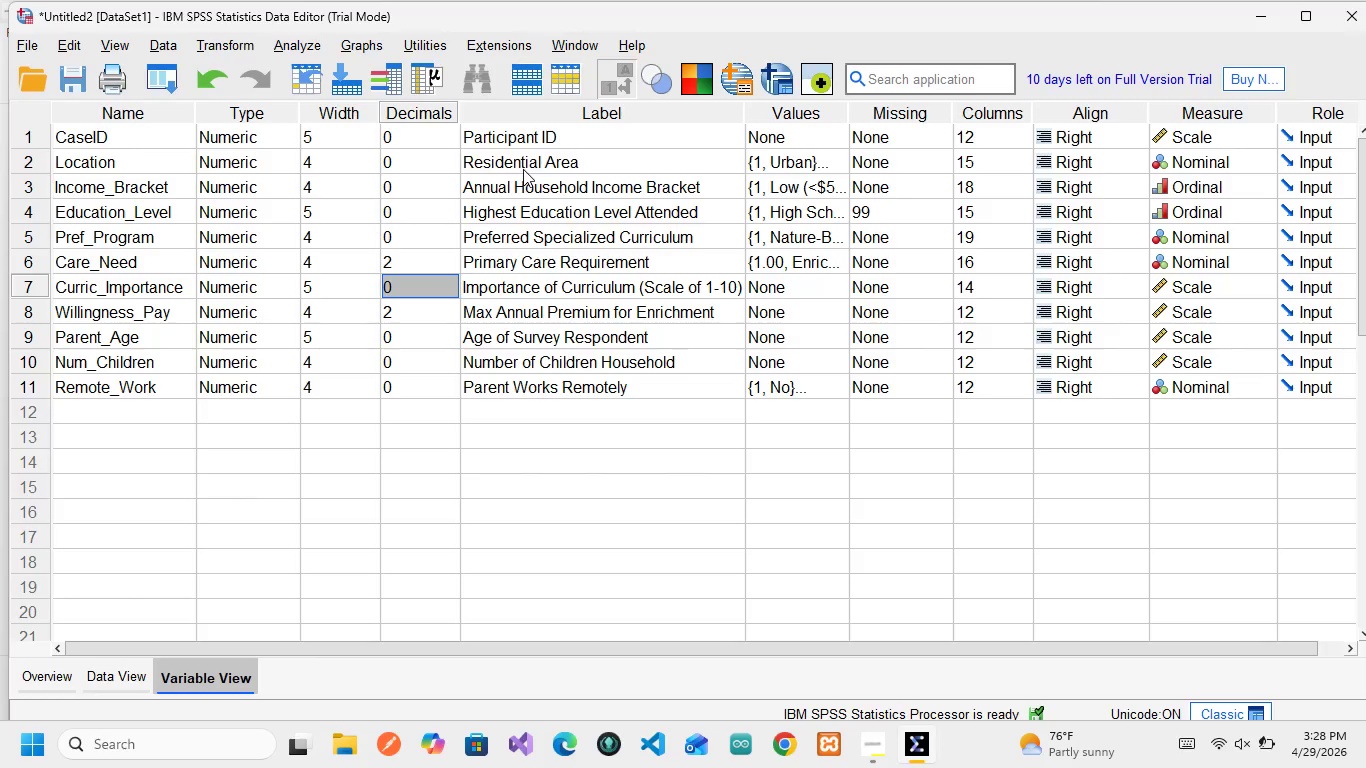 
left_click([300, 38])
 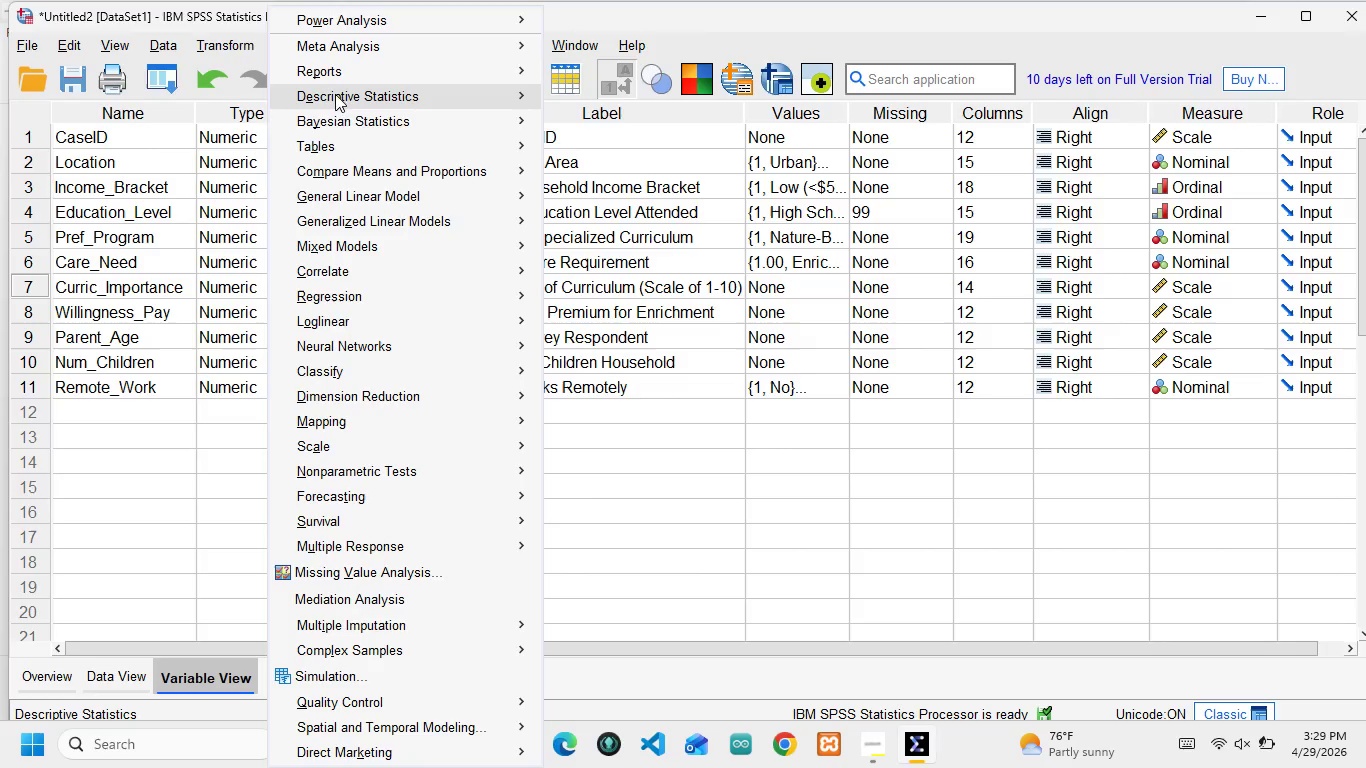 
left_click([337, 110])
 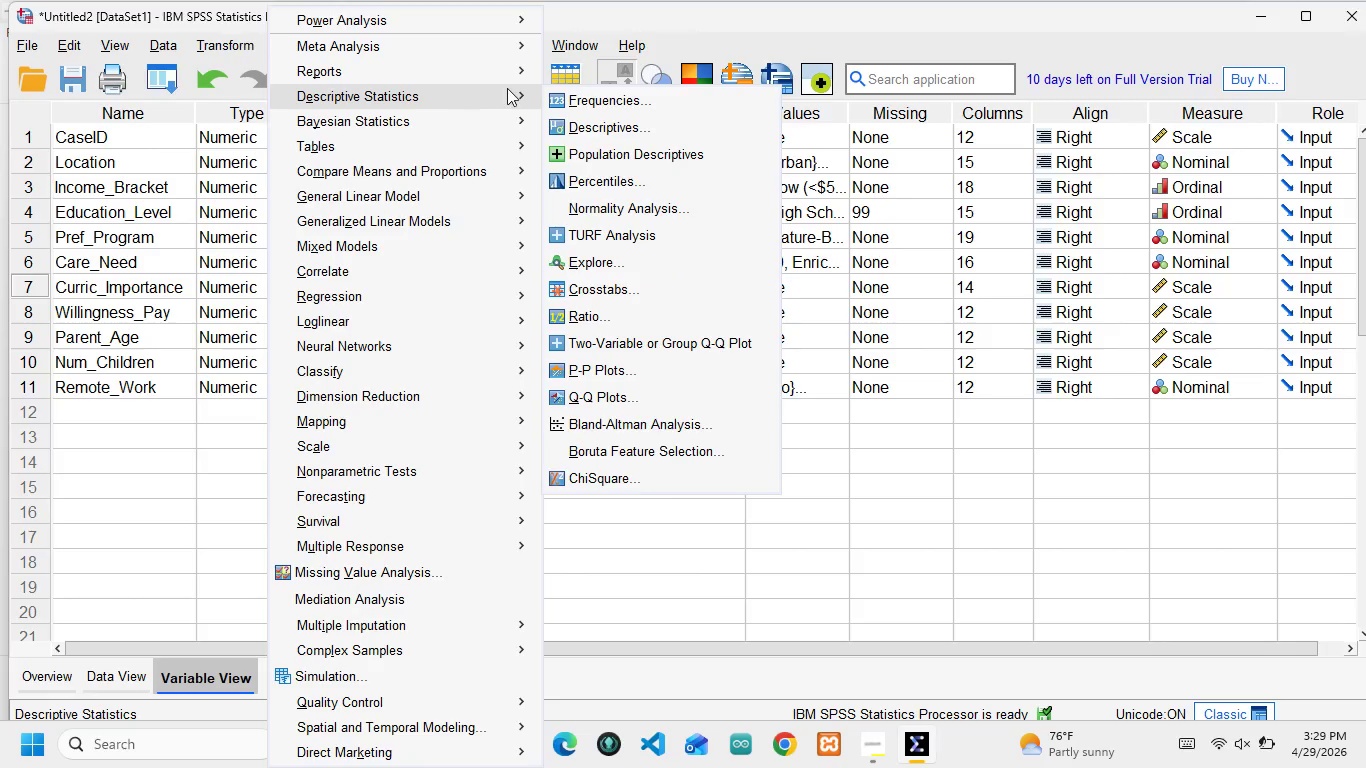 
left_click([590, 96])
 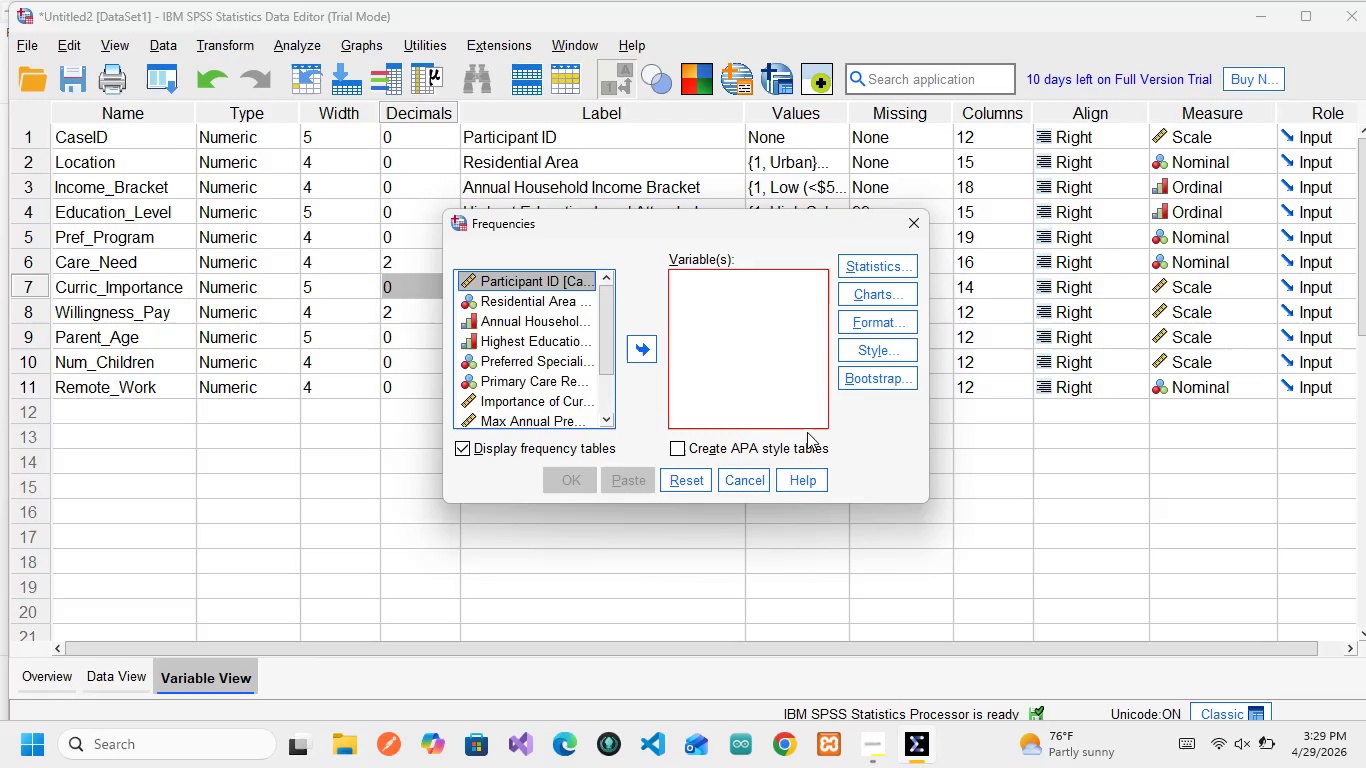 
wait(9.94)
 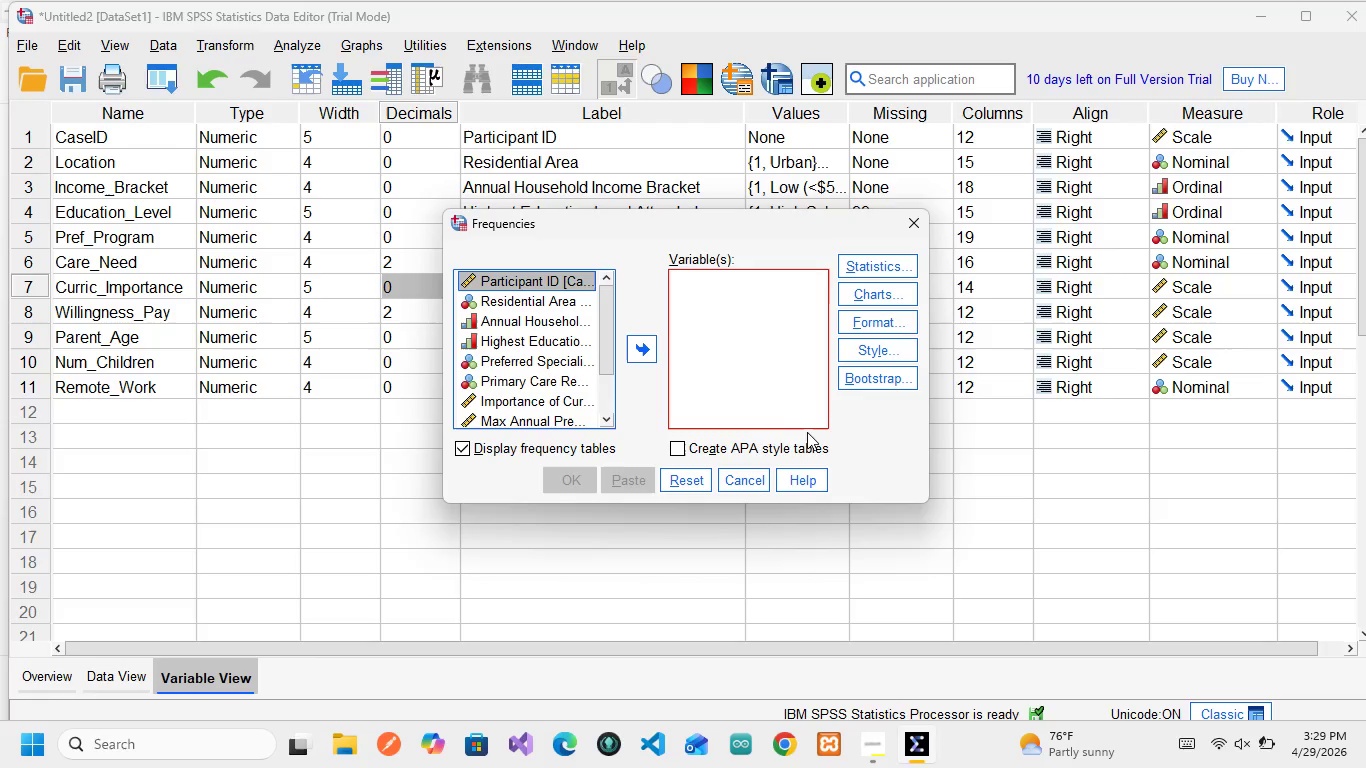 
scroll: coordinate [533, 365], scroll_direction: down, amount: 3.0
 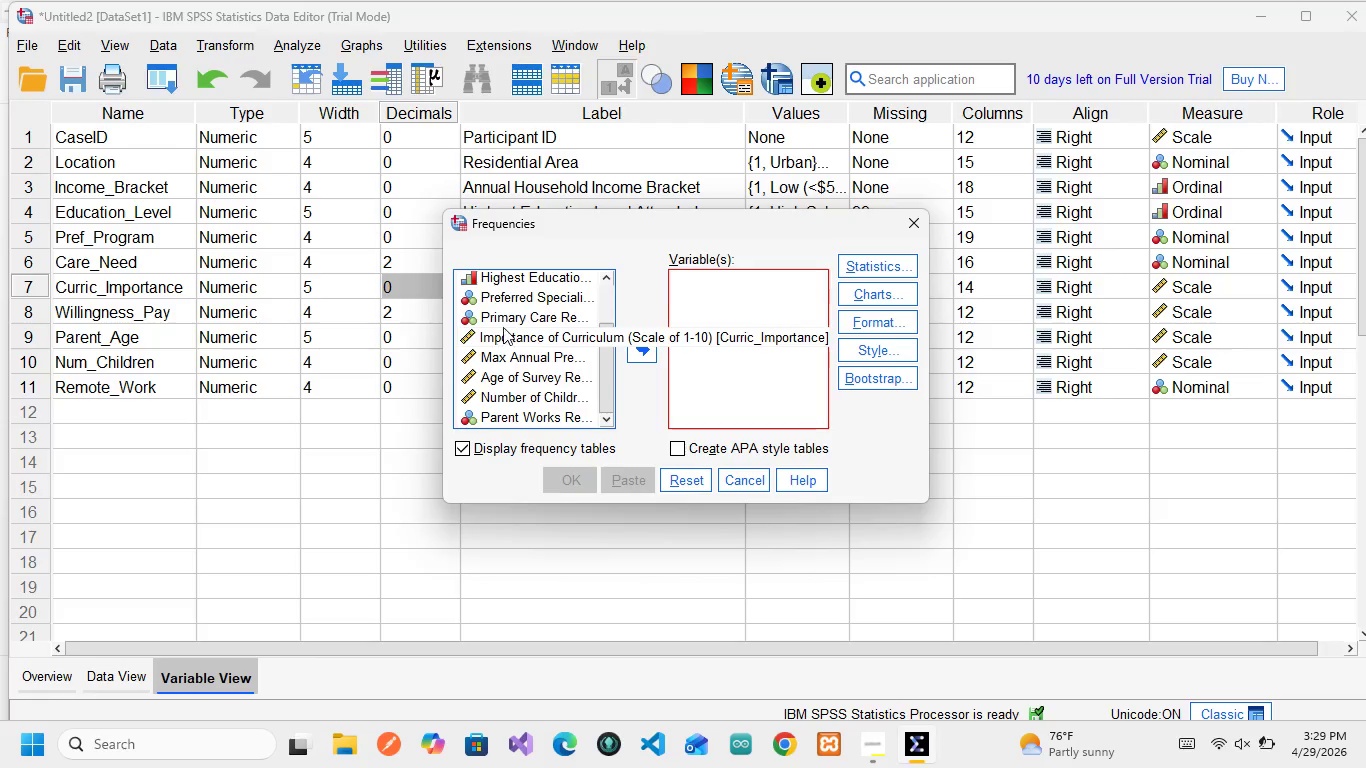 
wait(5.54)
 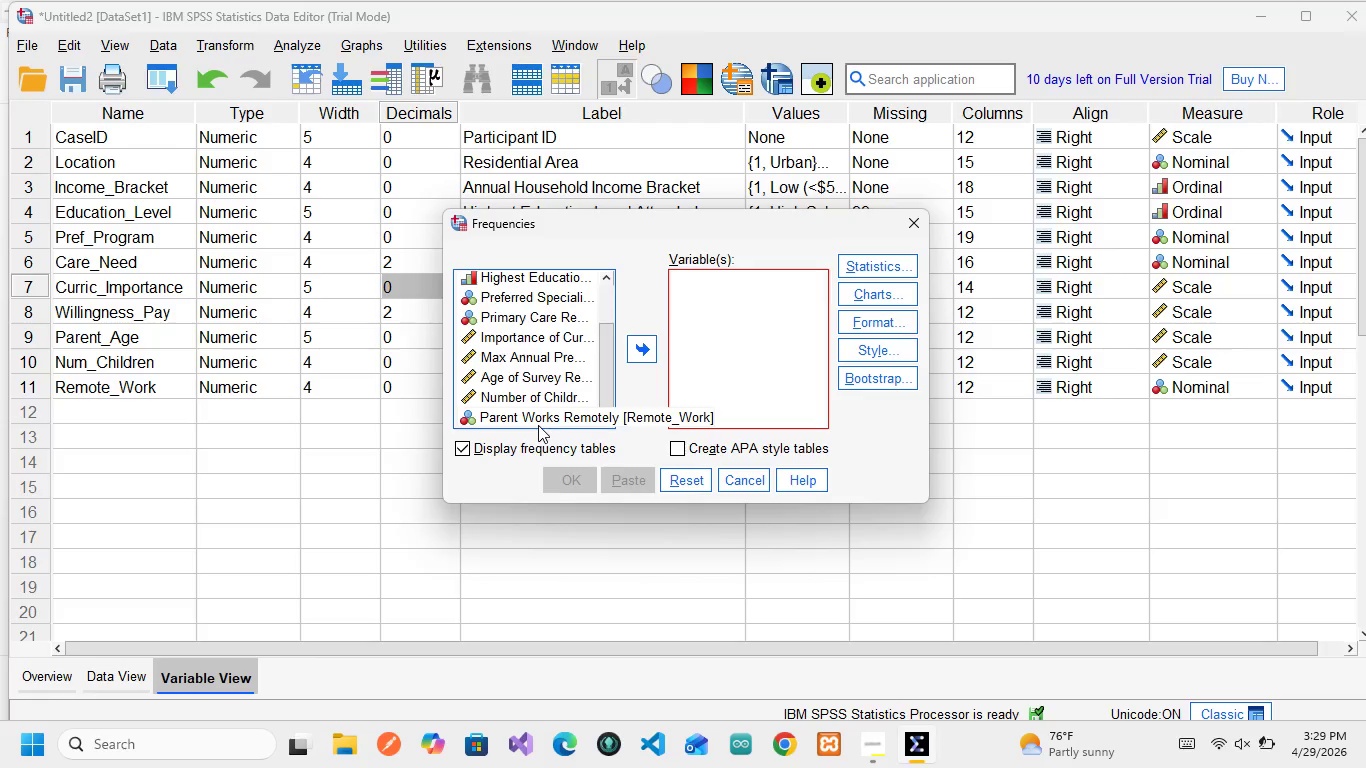 
scroll: coordinate [512, 354], scroll_direction: up, amount: 19.0
 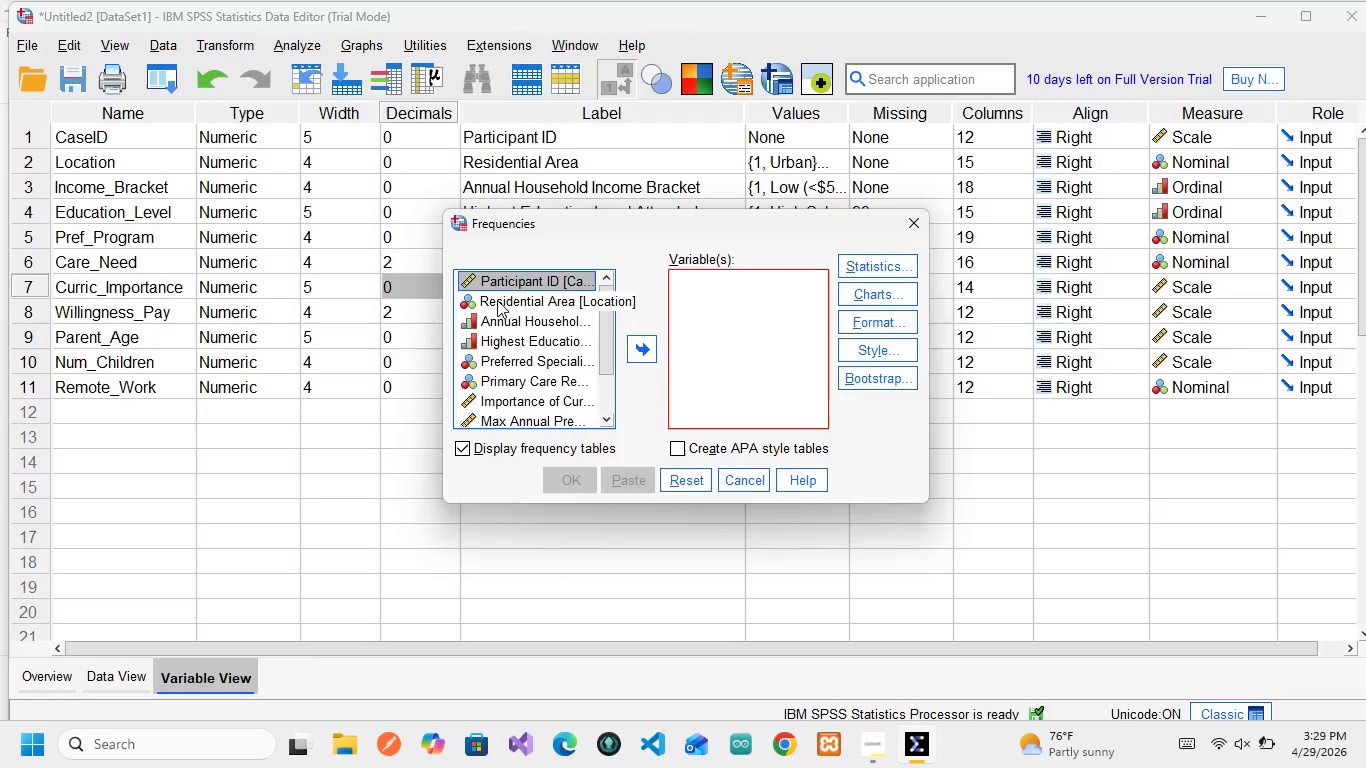 
left_click([497, 300])
 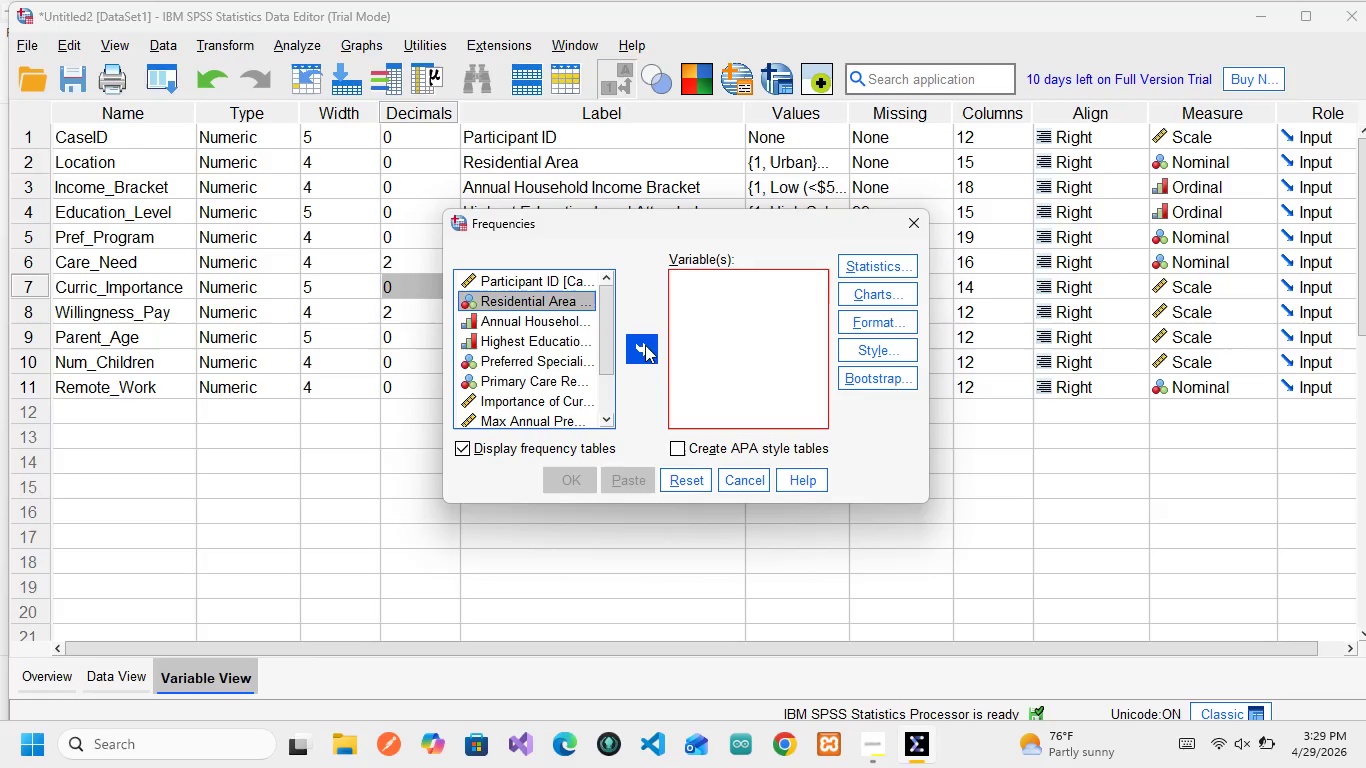 
left_click([645, 345])
 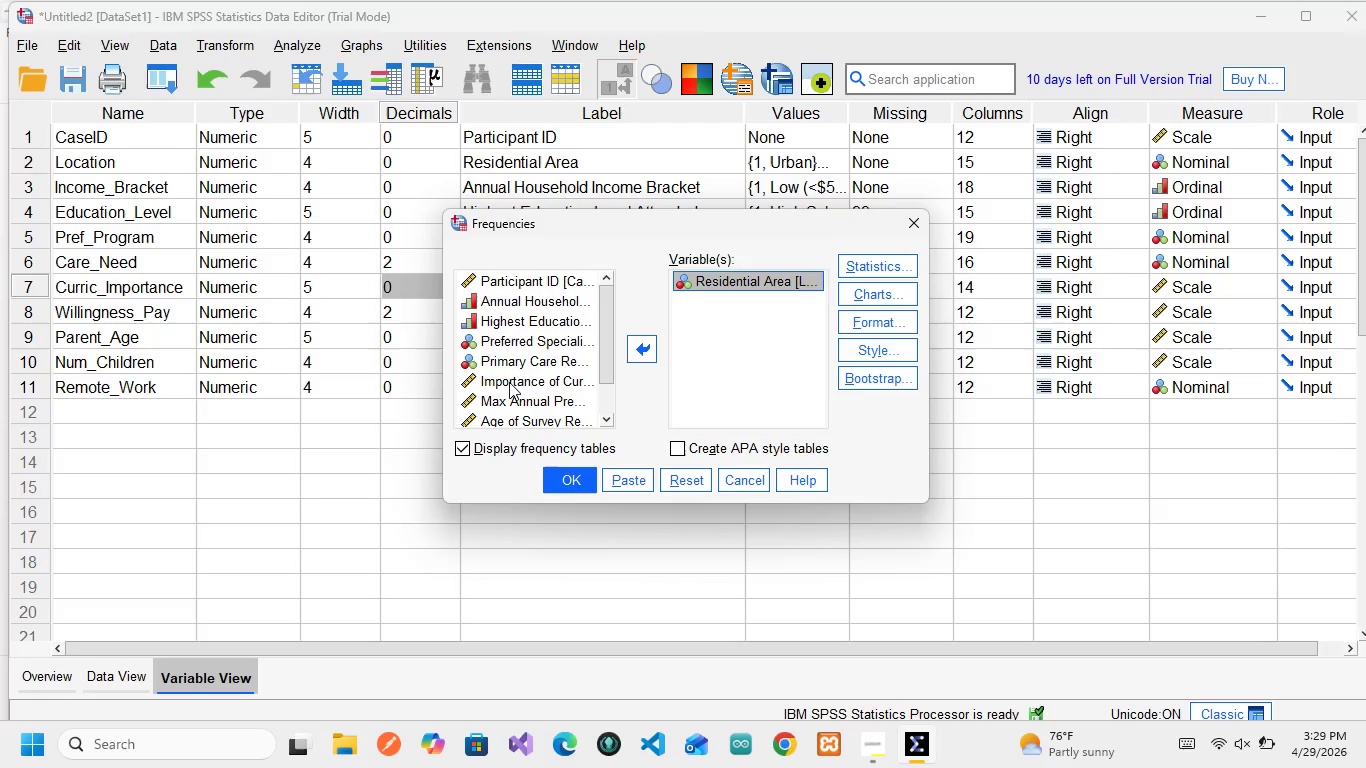 
scroll: coordinate [514, 394], scroll_direction: none, amount: 0.0
 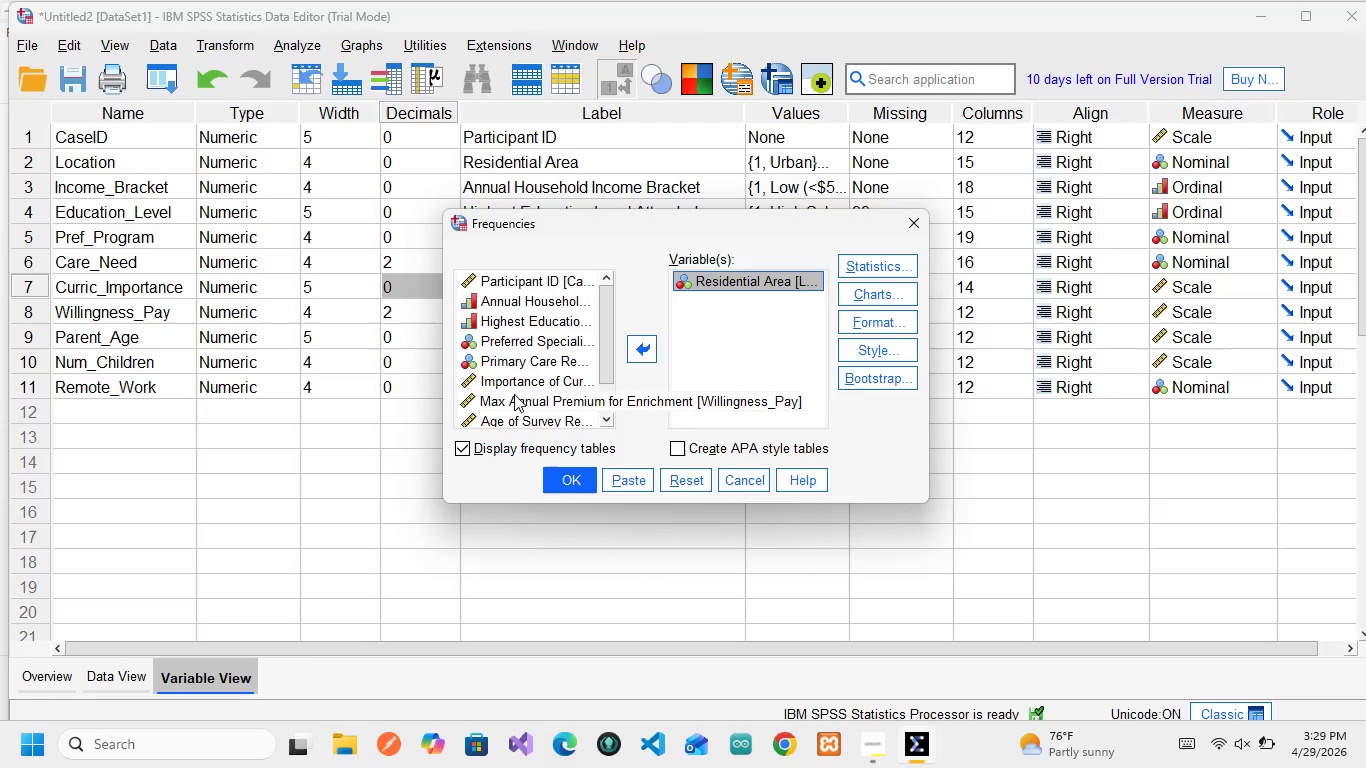 
scroll: coordinate [514, 394], scroll_direction: down, amount: 1.0
 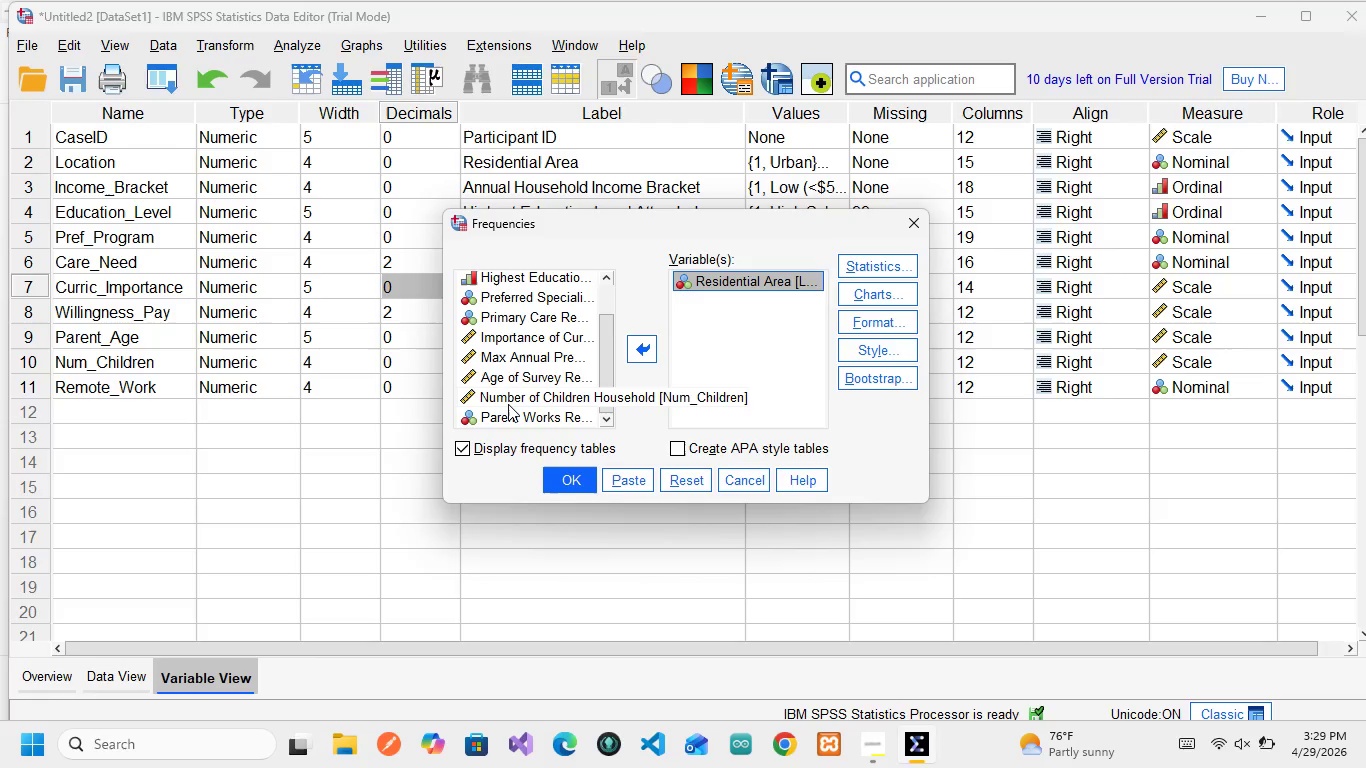 
wait(7.17)
 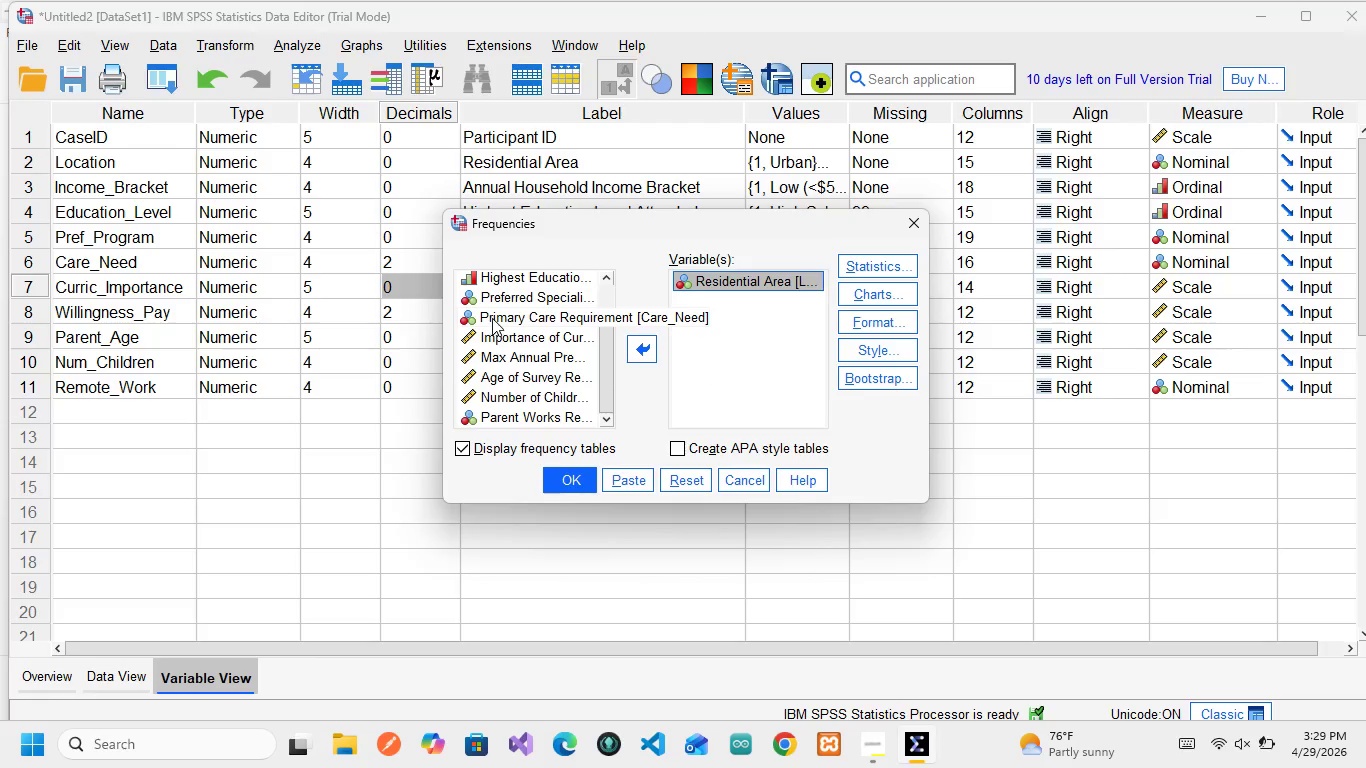 
scroll: coordinate [504, 314], scroll_direction: none, amount: 0.0
 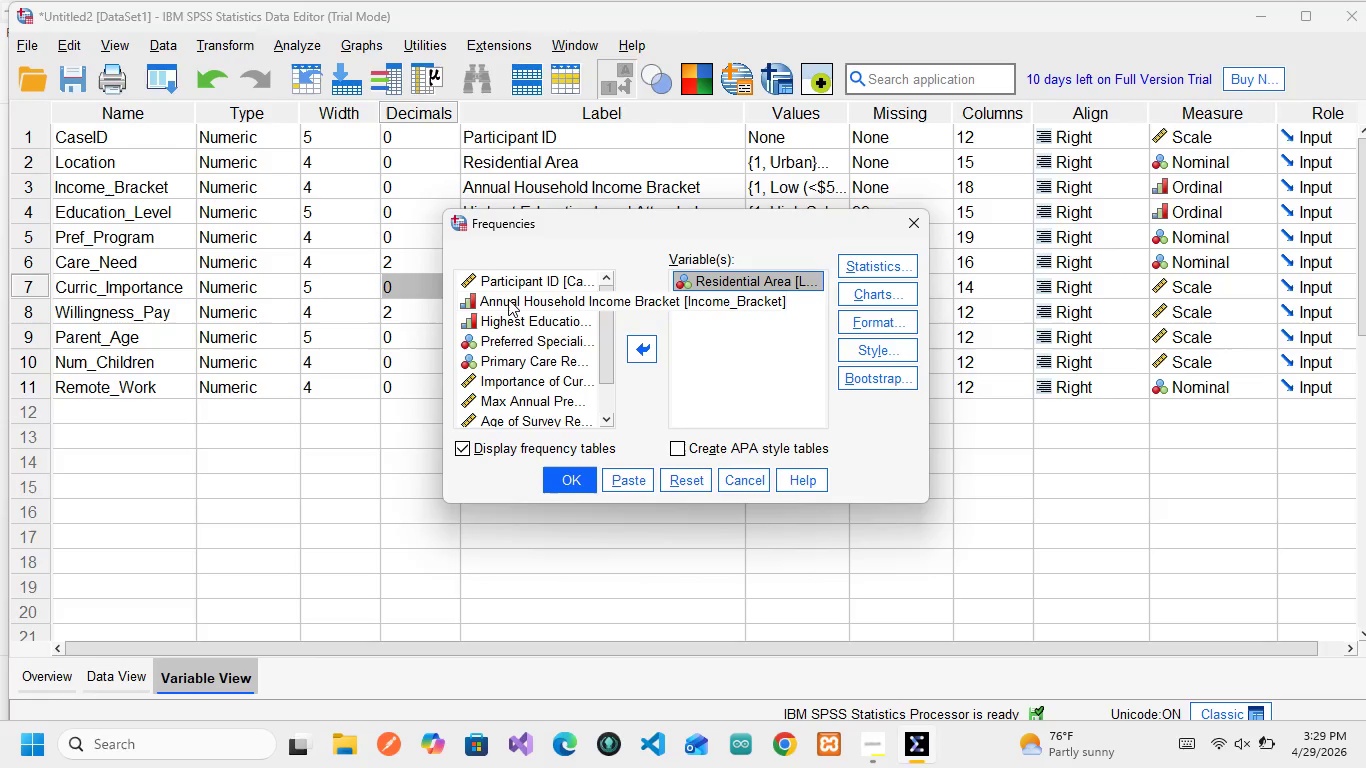 
left_click([508, 299])
 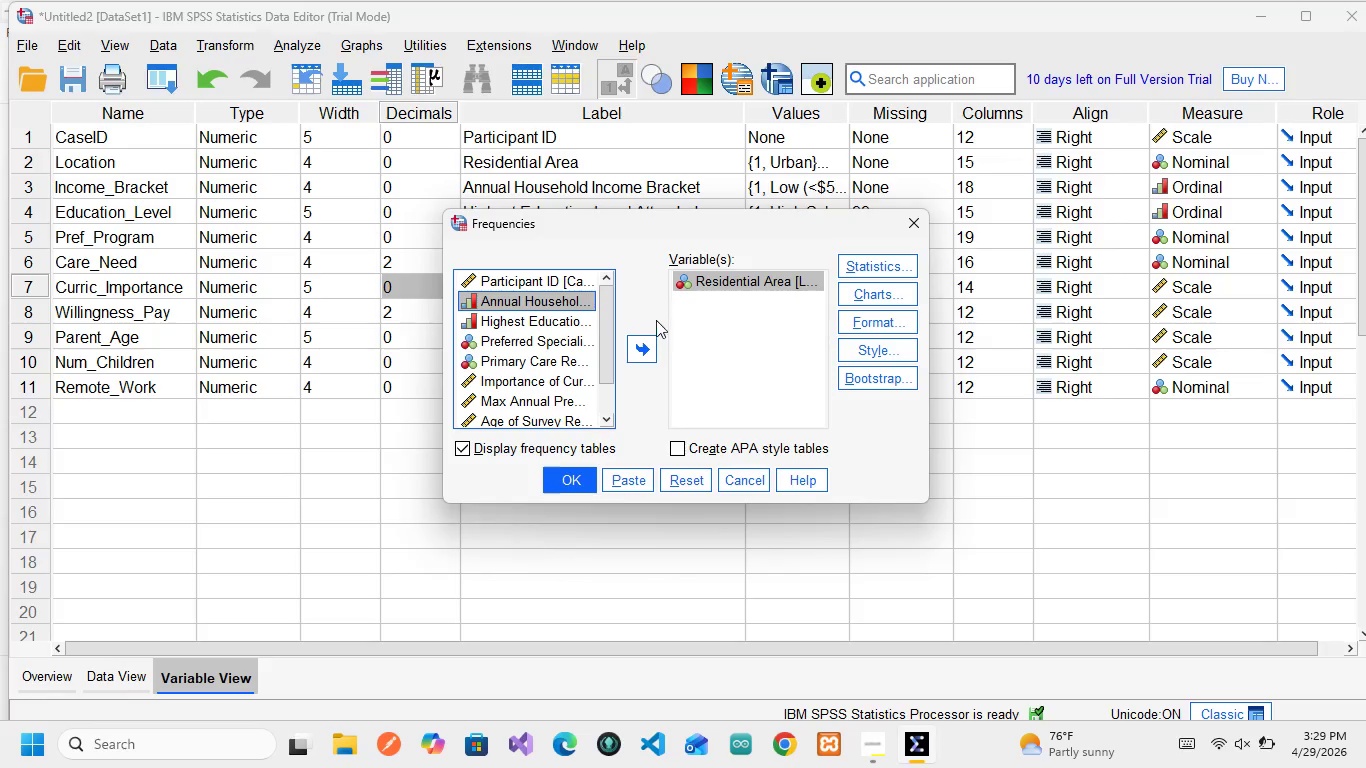 
left_click([639, 347])
 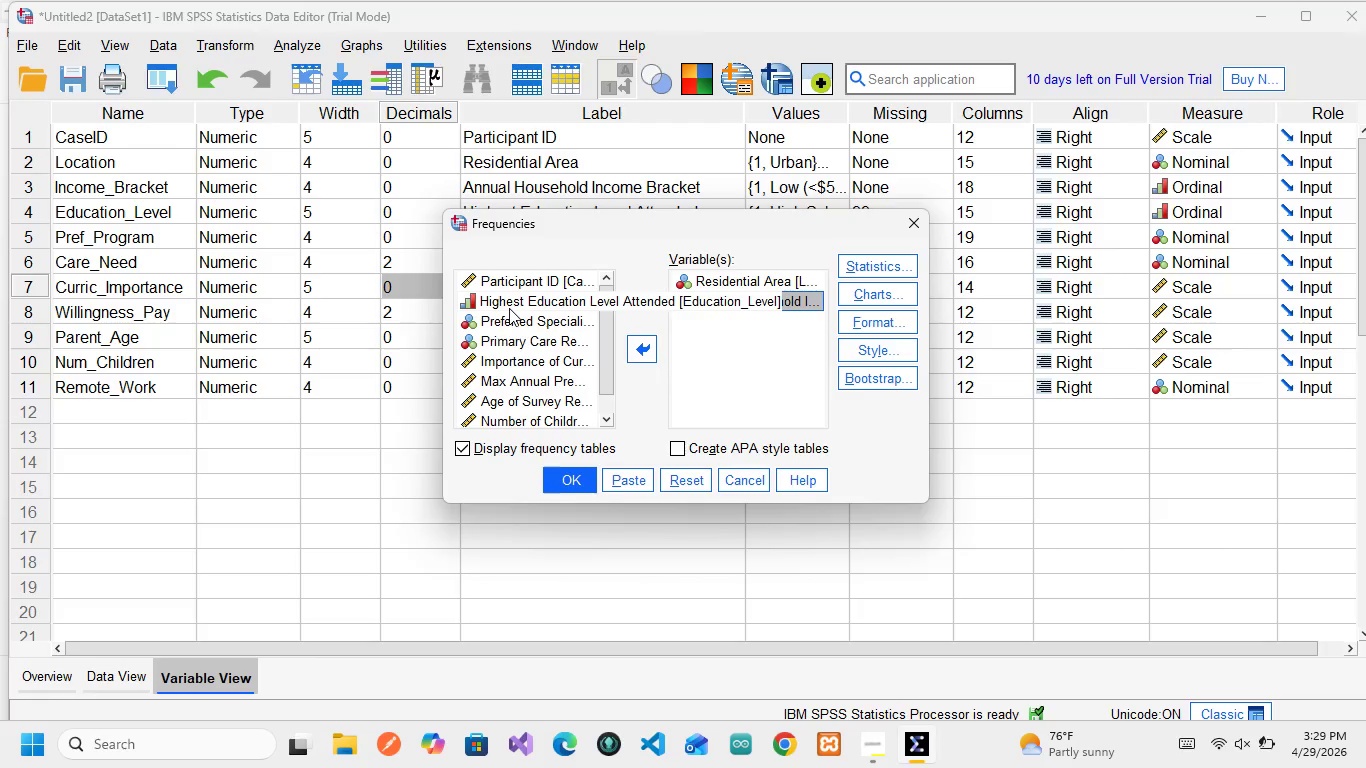 
left_click([509, 310])
 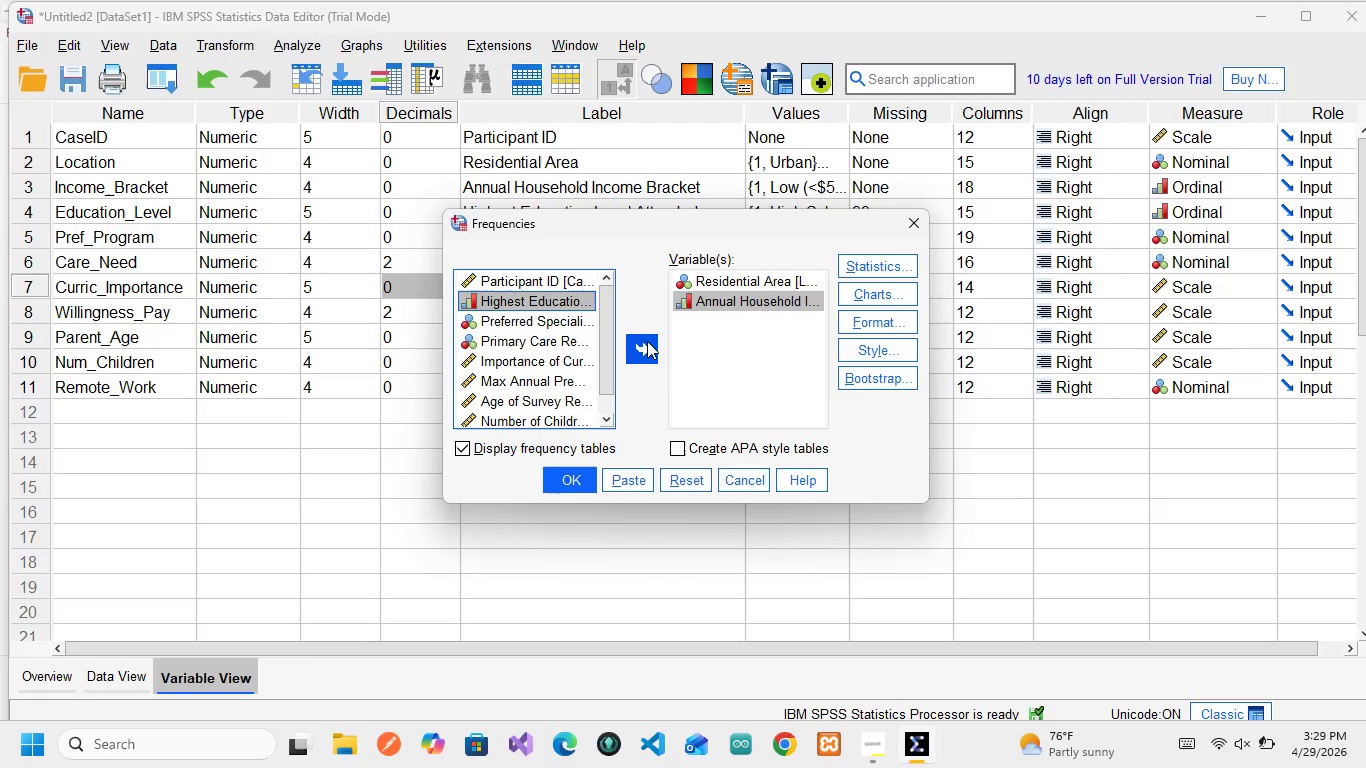 
left_click([647, 341])
 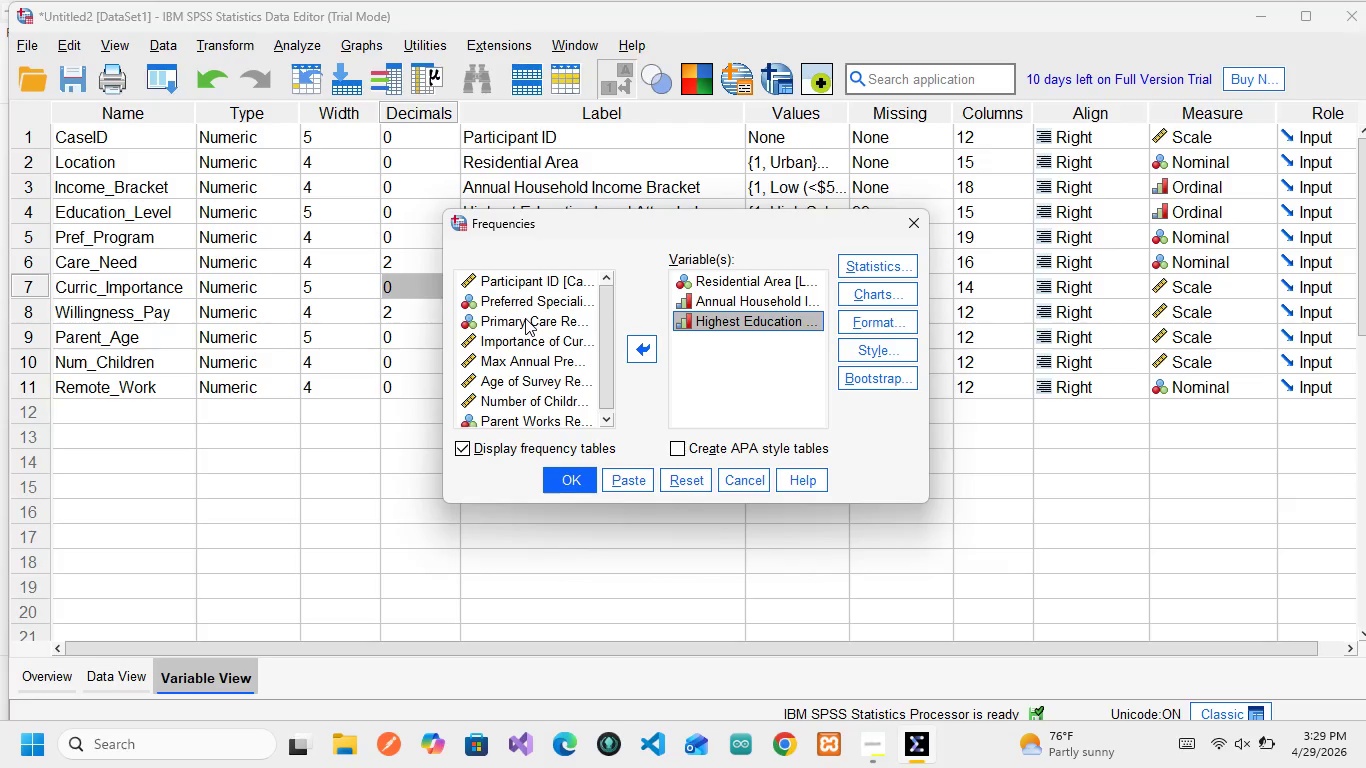 
left_click([512, 304])
 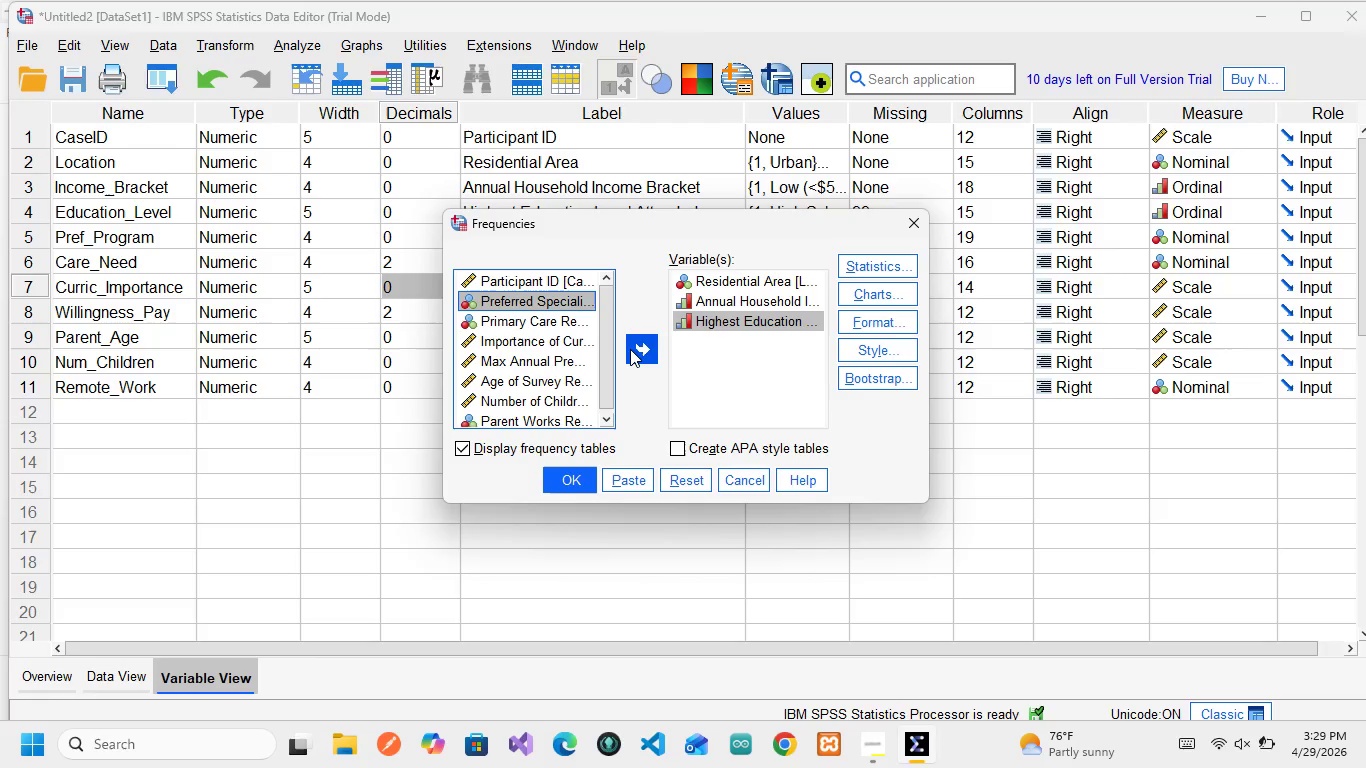 
left_click([632, 350])
 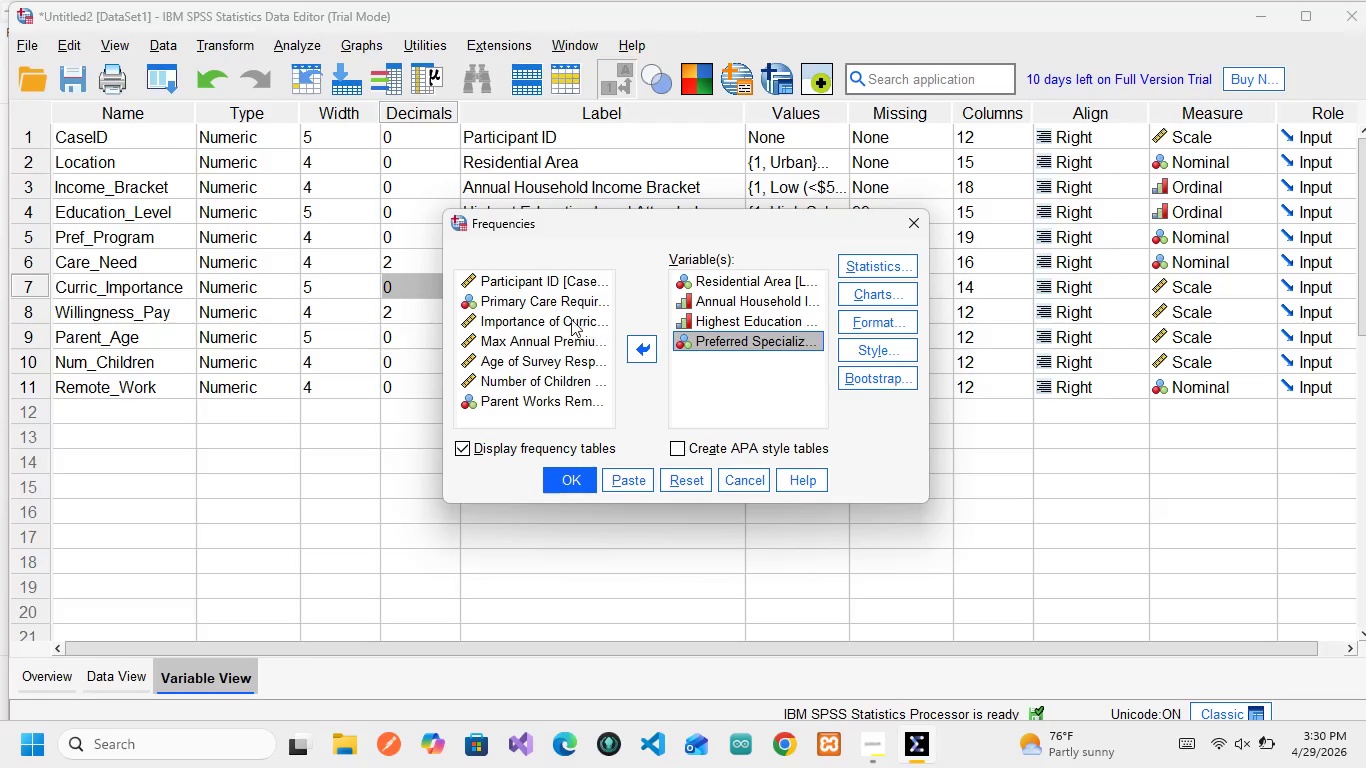 
wait(5.78)
 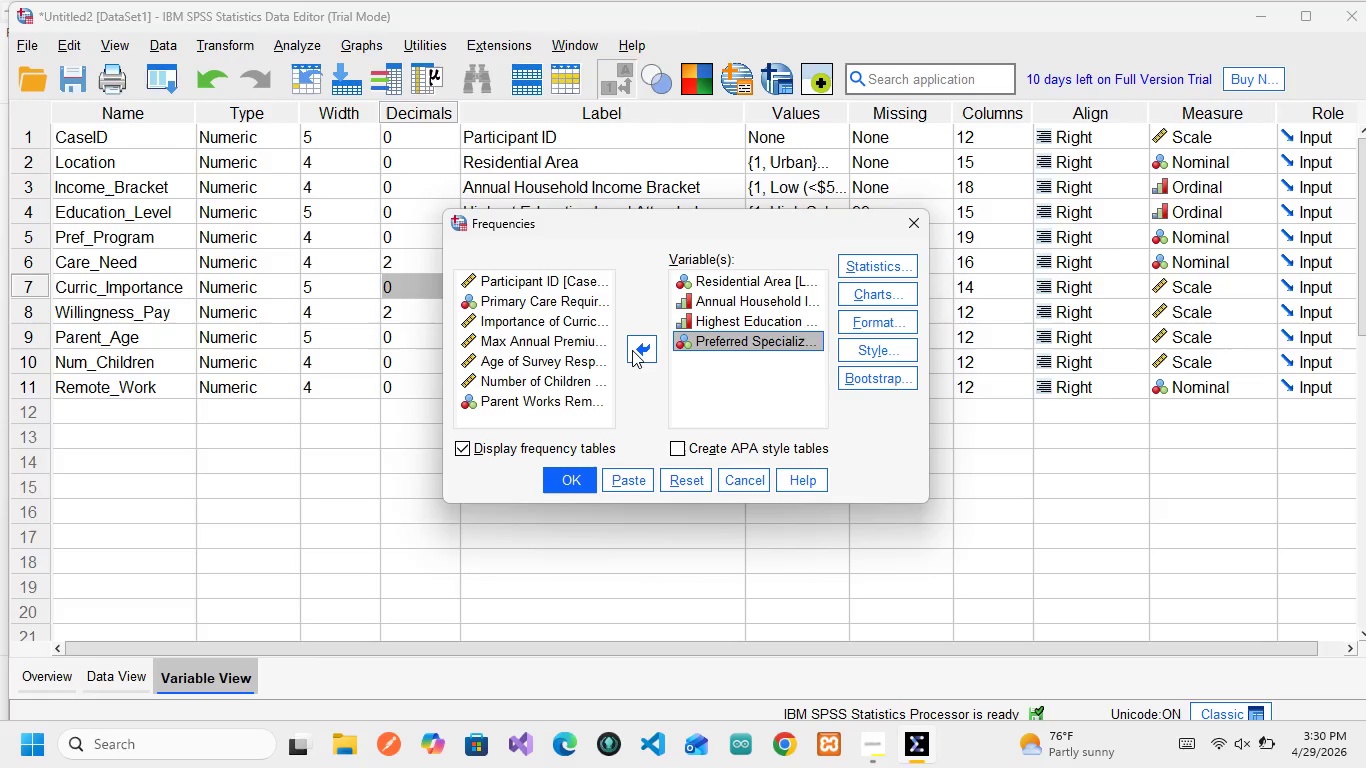 
left_click([539, 306])
 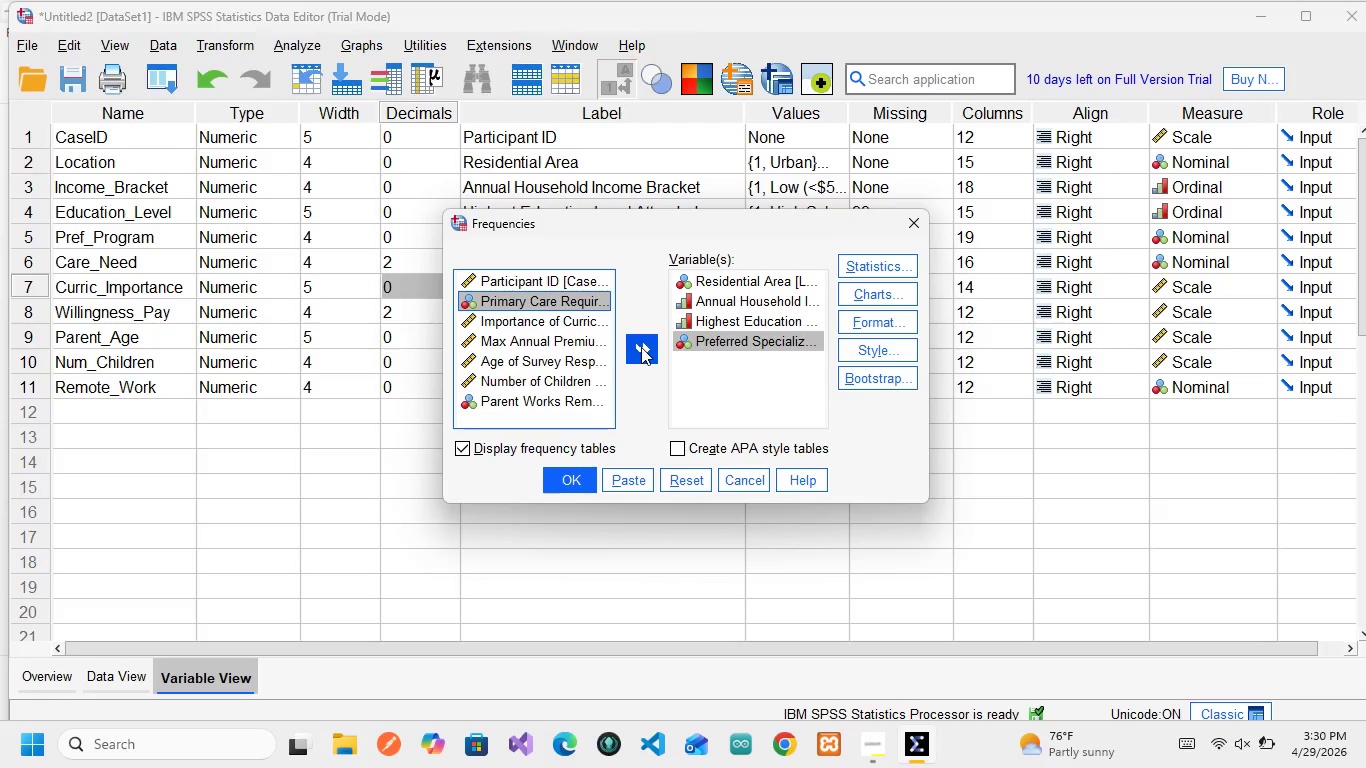 
left_click([641, 347])
 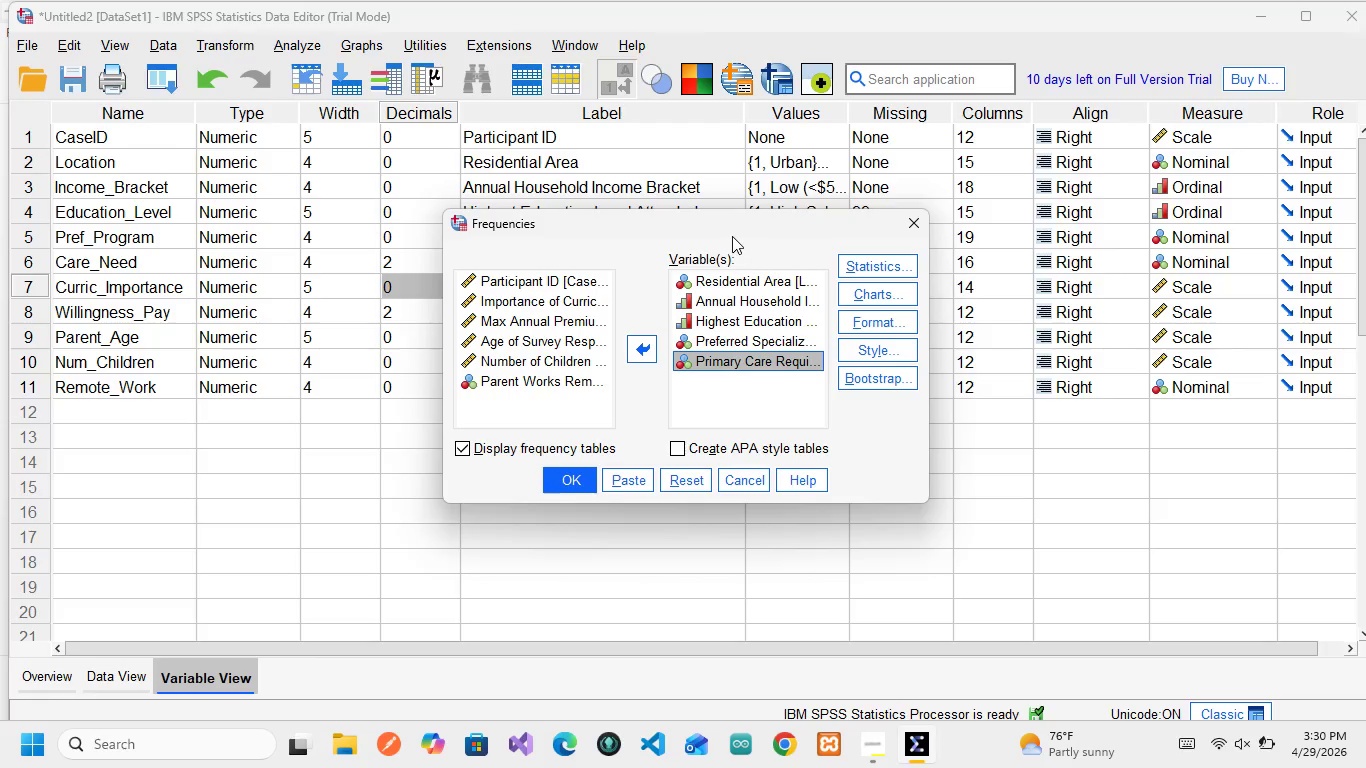 
wait(8.53)
 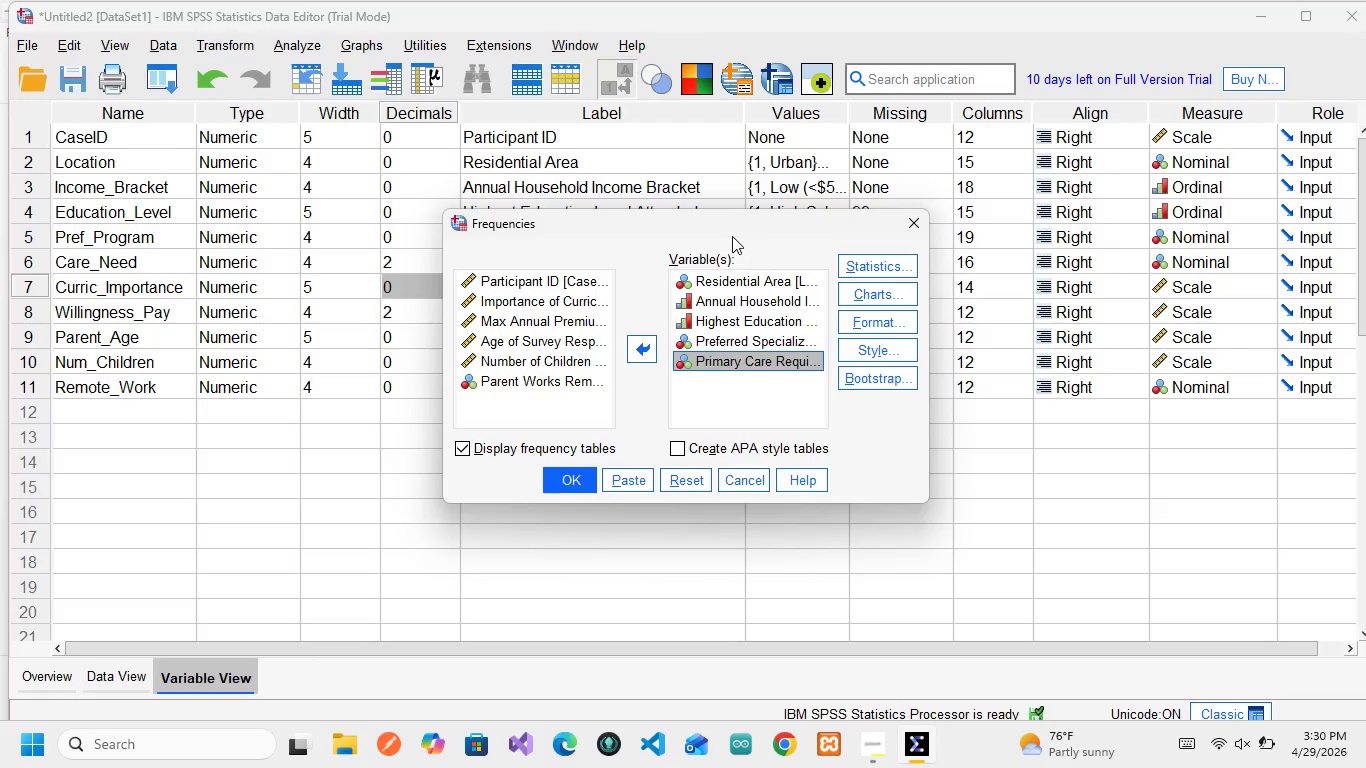 
left_click([630, 482])
 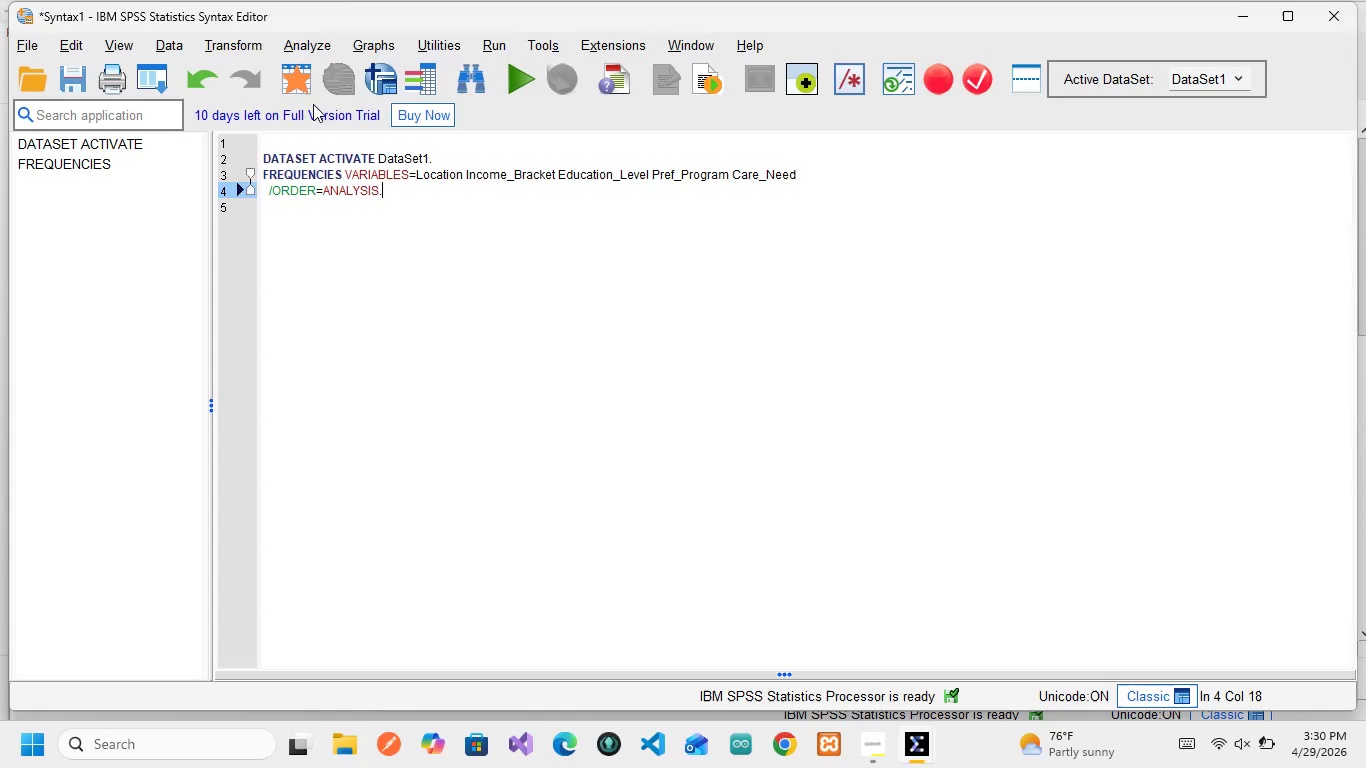 
wait(5.34)
 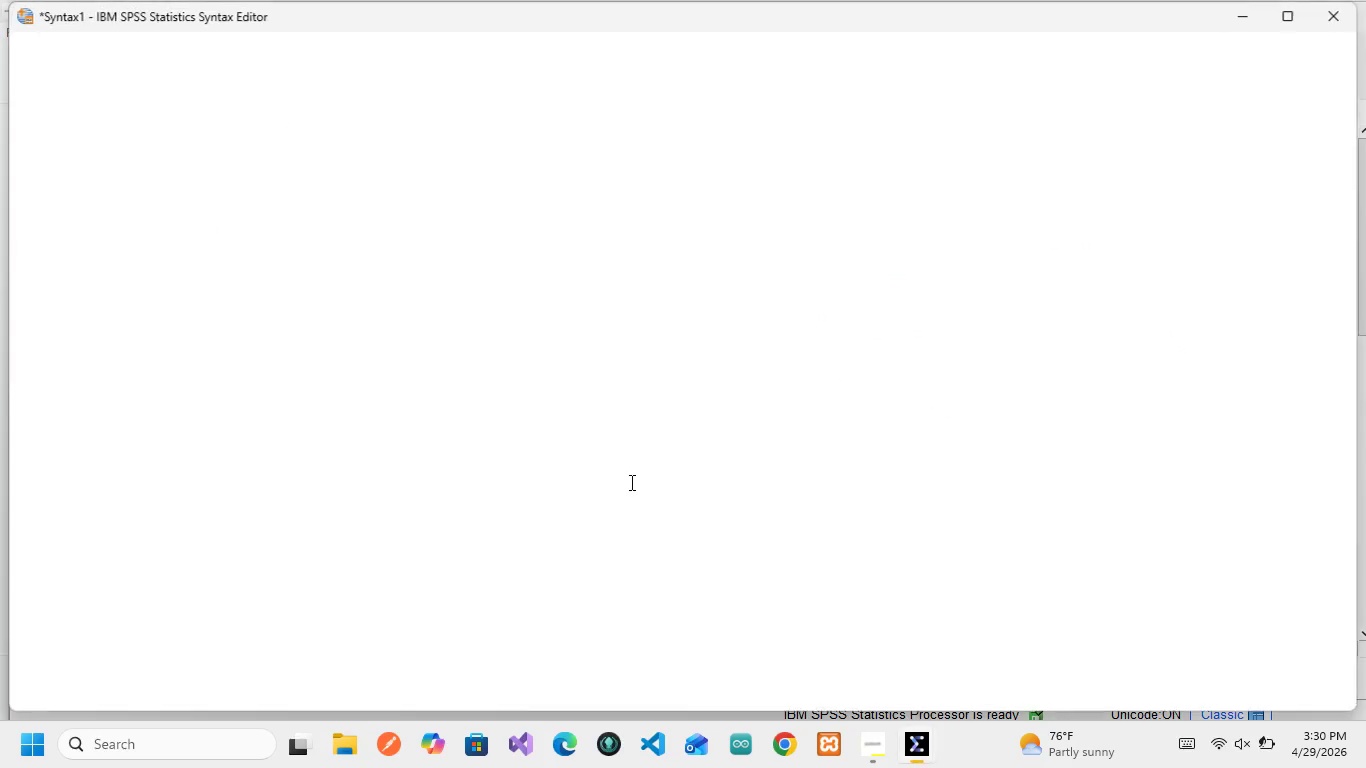 
left_click_drag(start_coordinate=[395, 206], to_coordinate=[245, 155])
 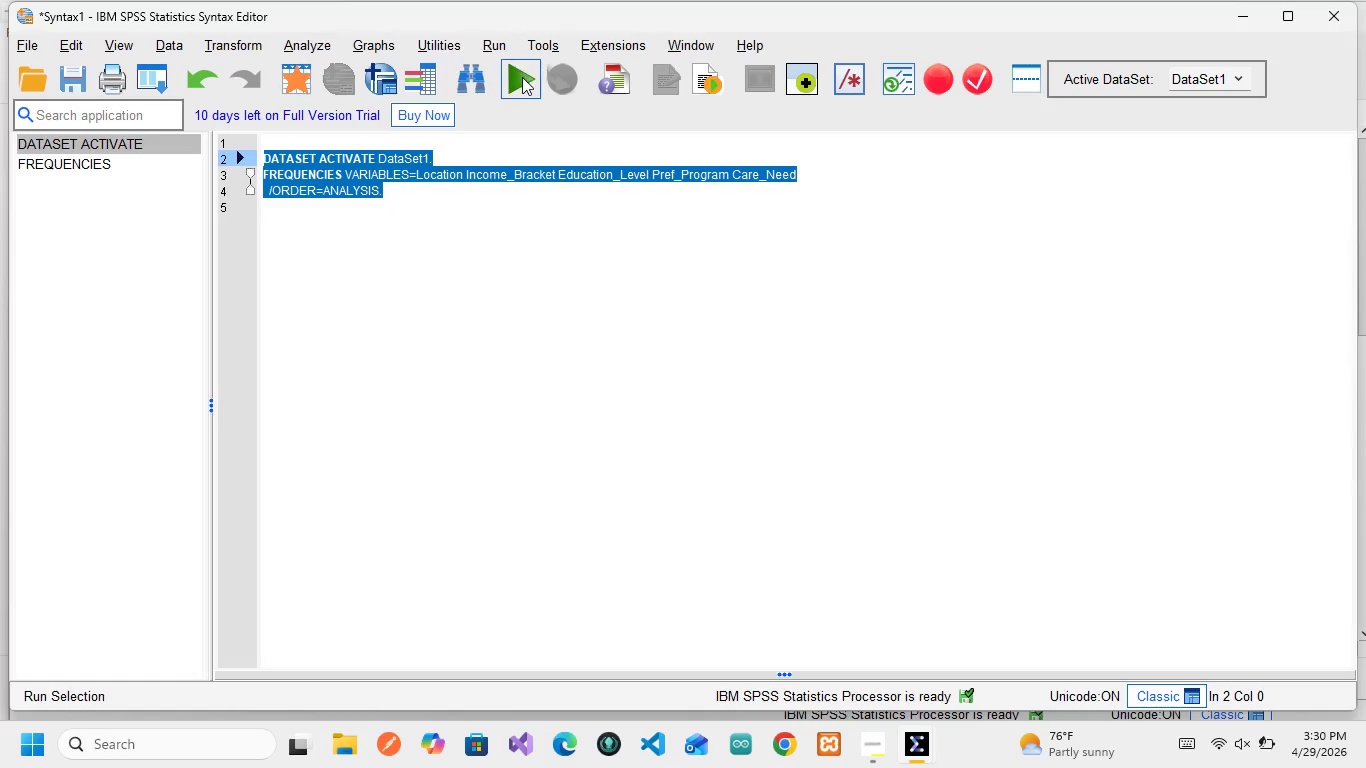 
left_click([522, 77])
 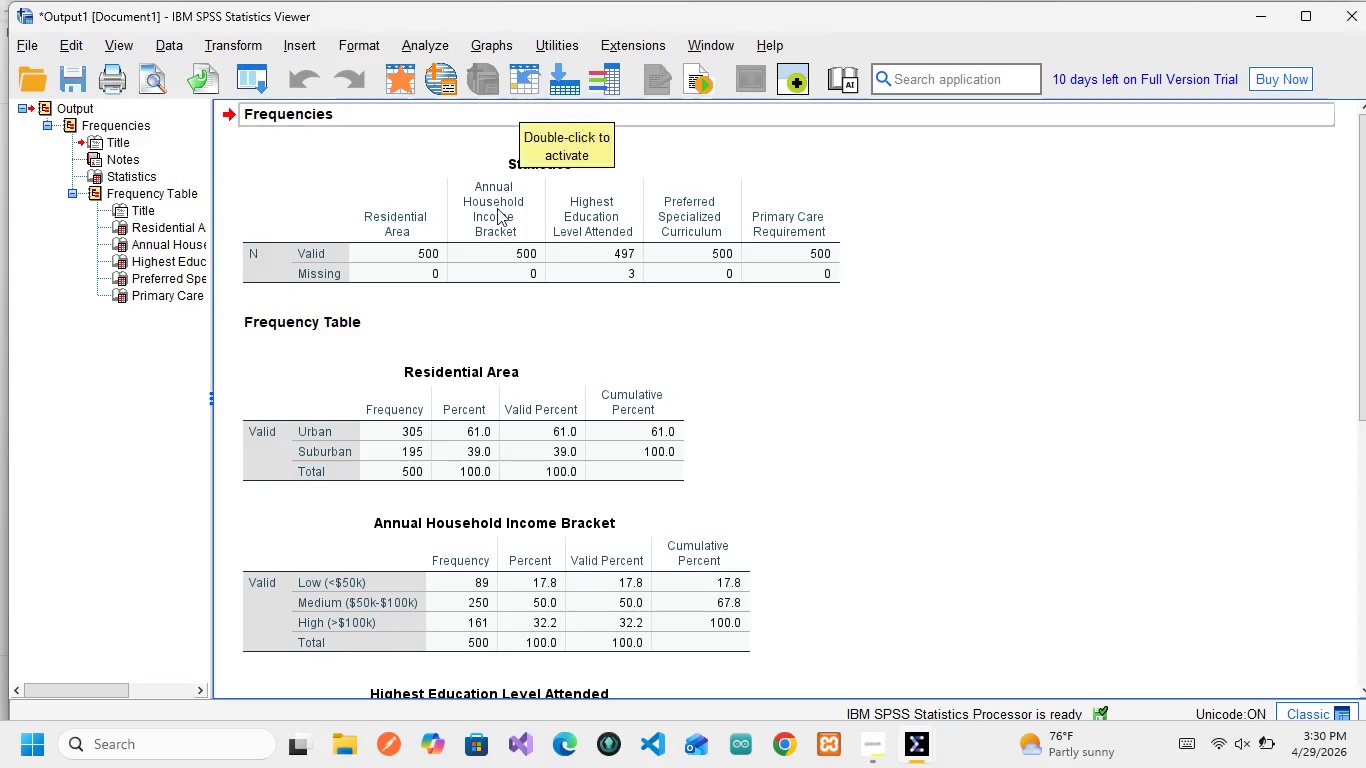 
scroll: coordinate [585, 401], scroll_direction: down, amount: 3.0
 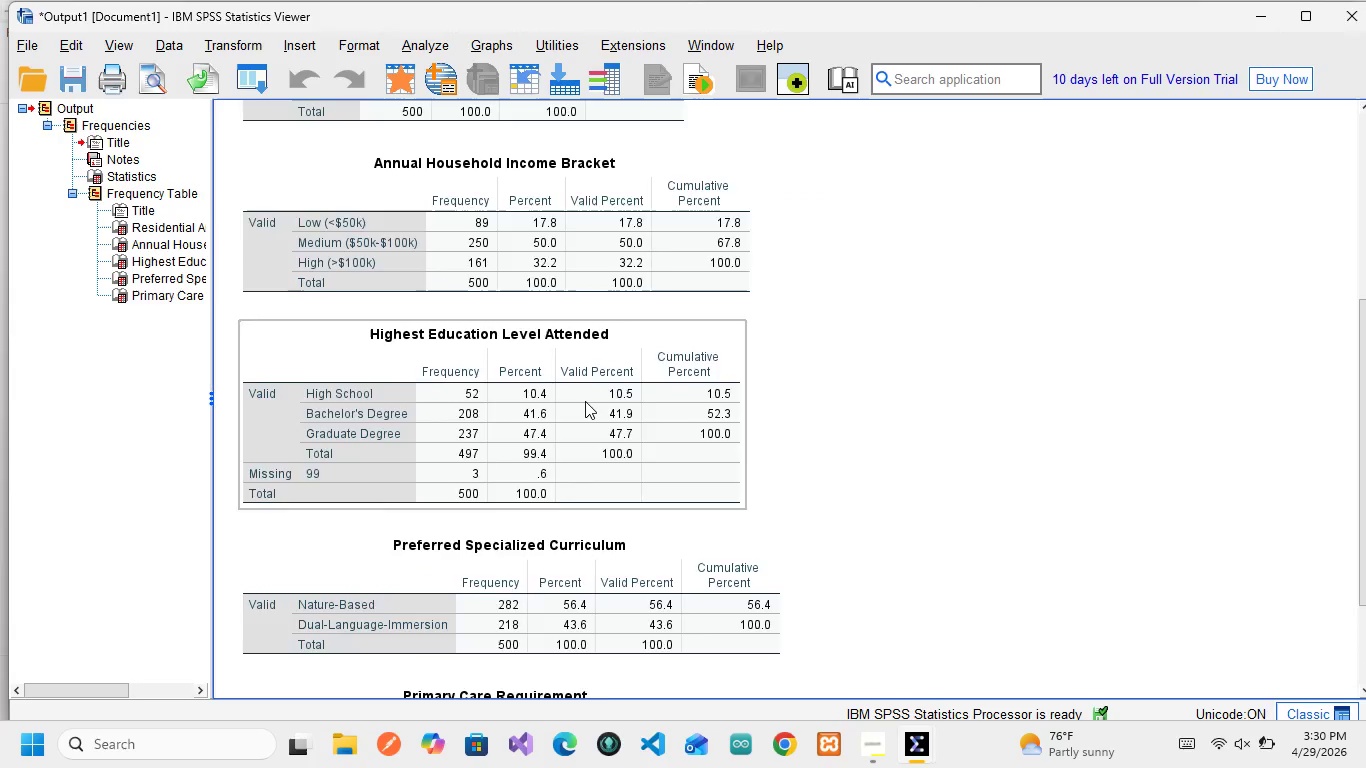 
scroll: coordinate [585, 401], scroll_direction: up, amount: 11.0
 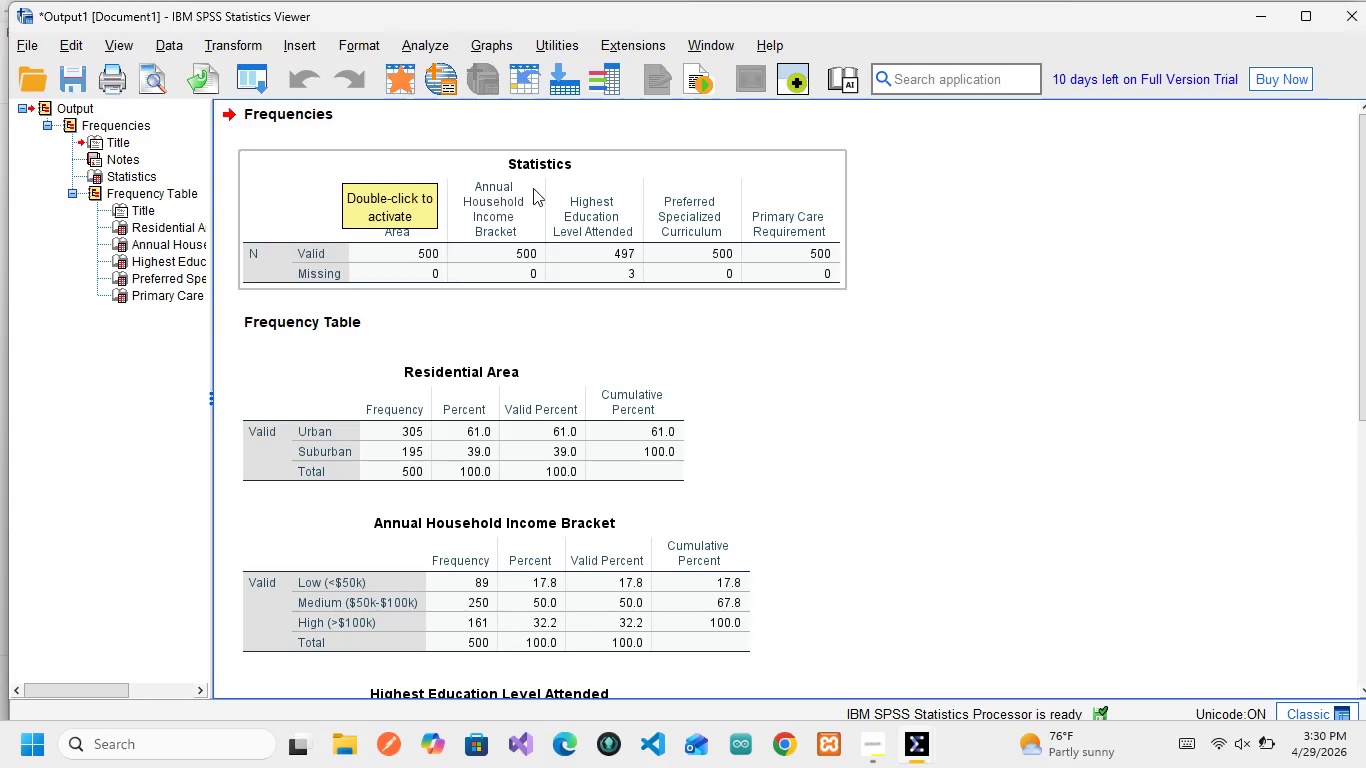 
wait(5.37)
 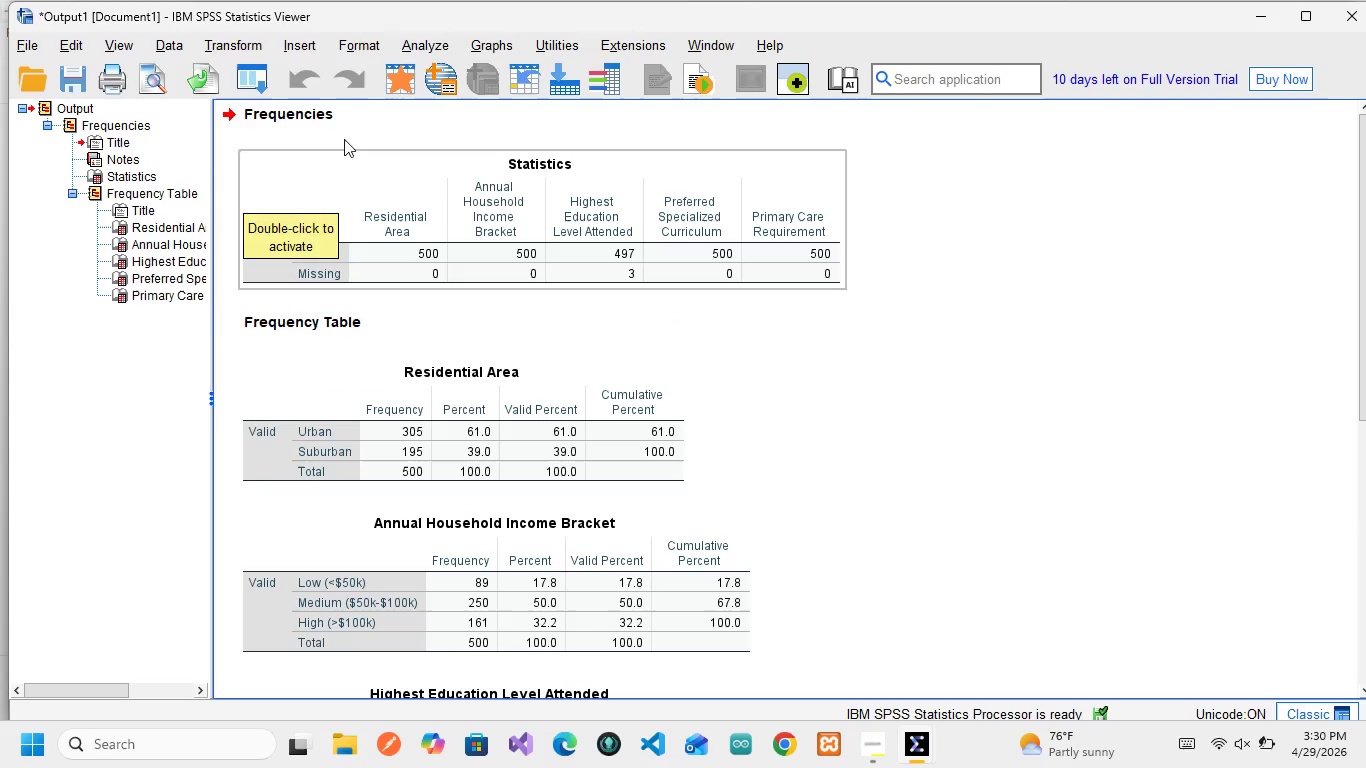 
left_click([693, 305])
 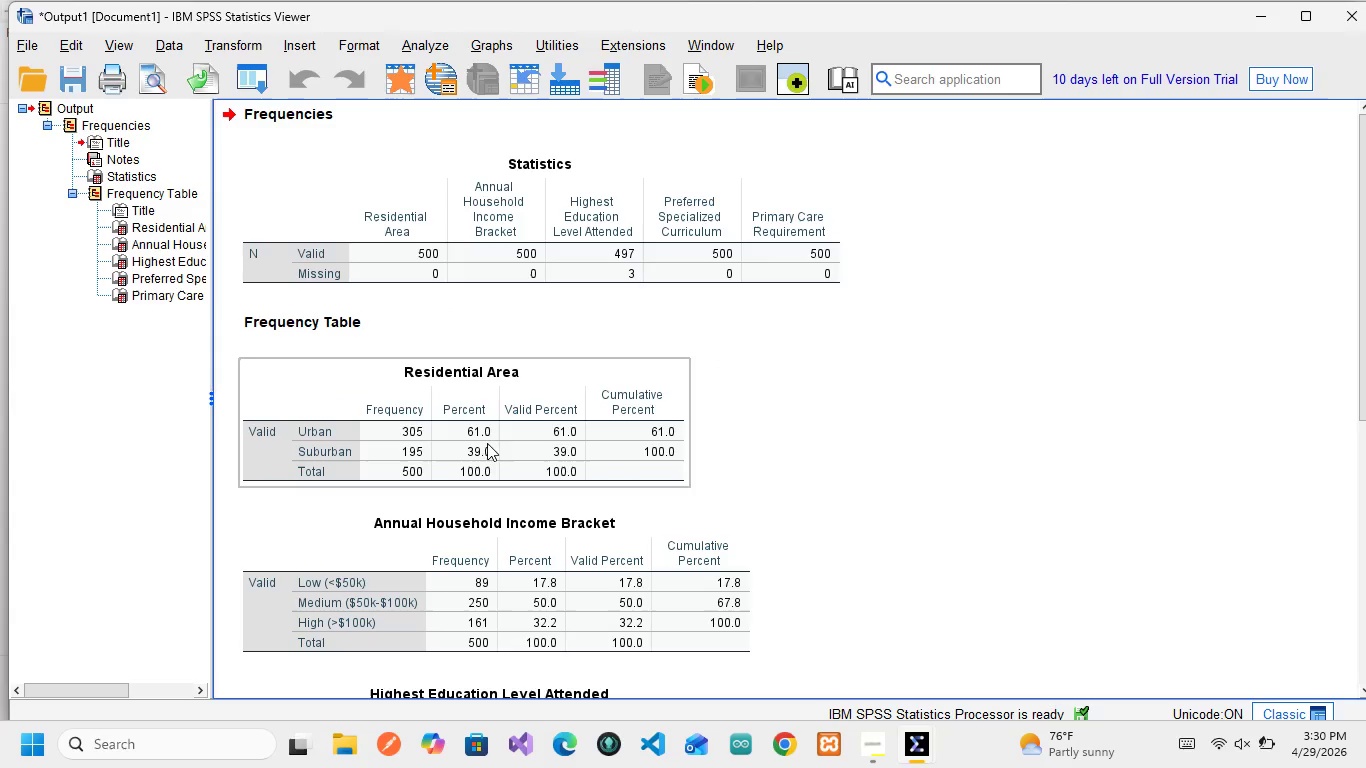 
wait(14.75)
 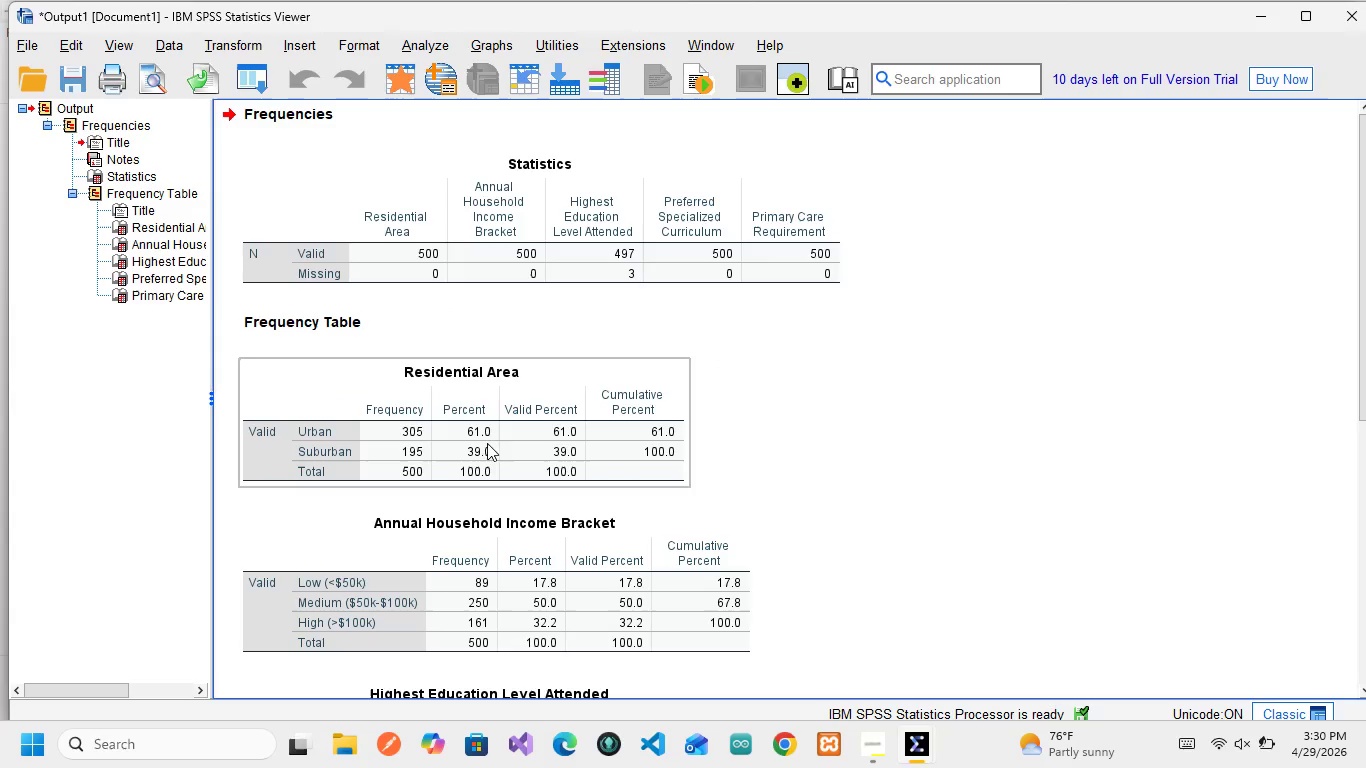 
scroll: coordinate [619, 476], scroll_direction: none, amount: 0.0
 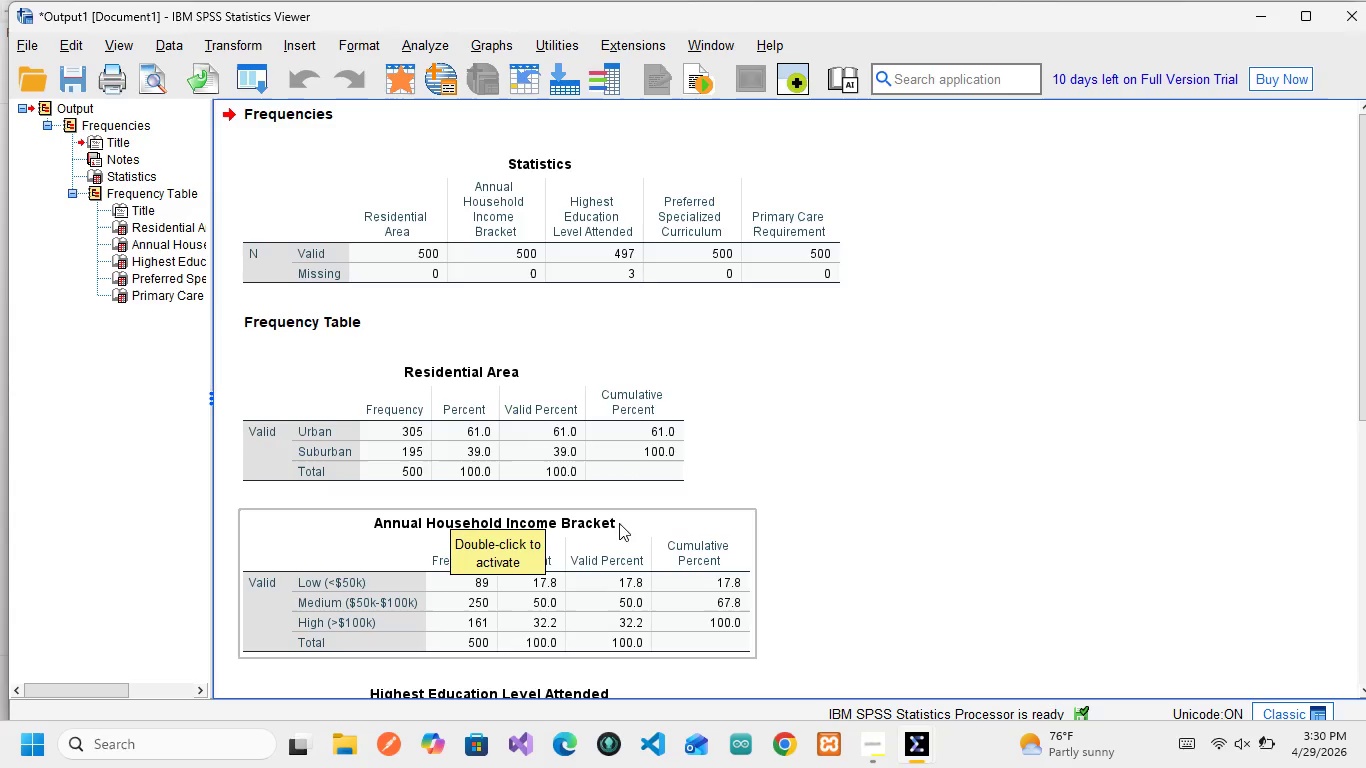 
scroll: coordinate [628, 523], scroll_direction: down, amount: 3.0
 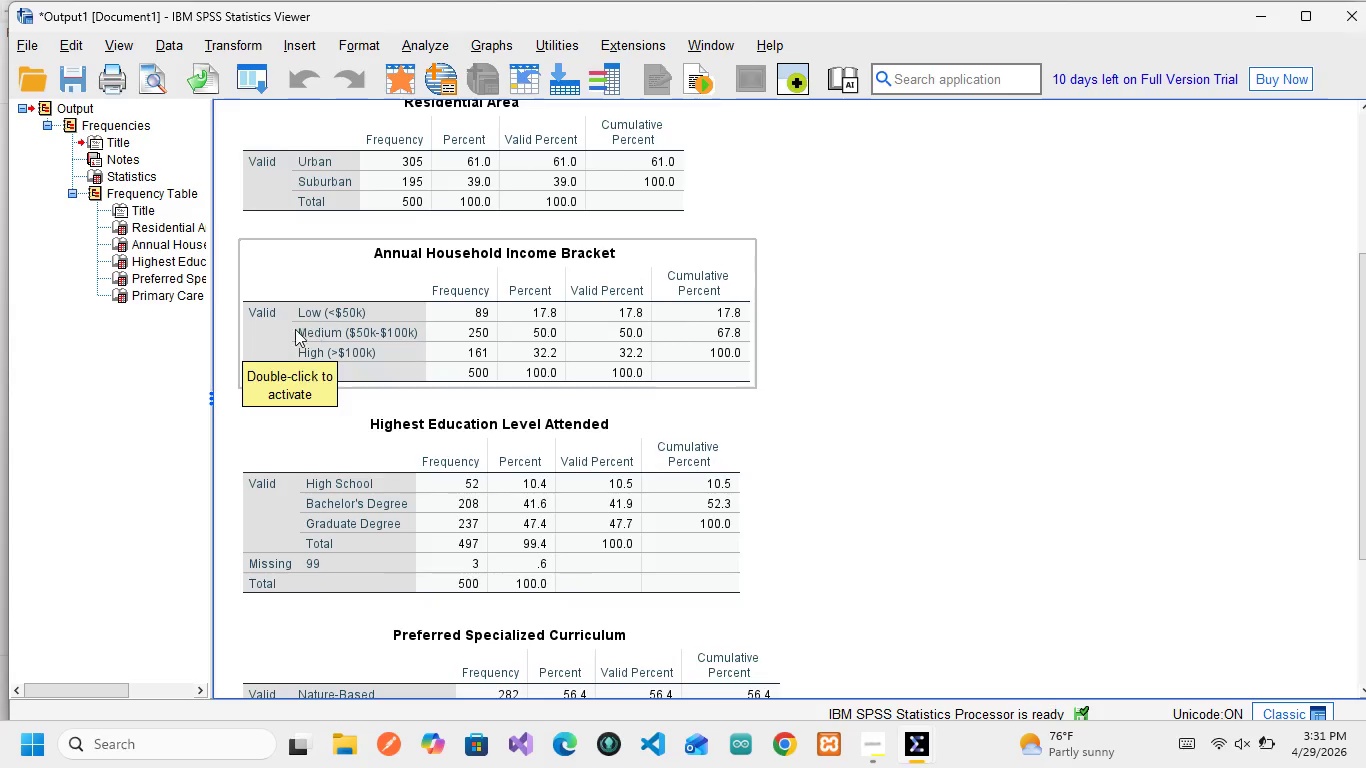 
wait(12.91)
 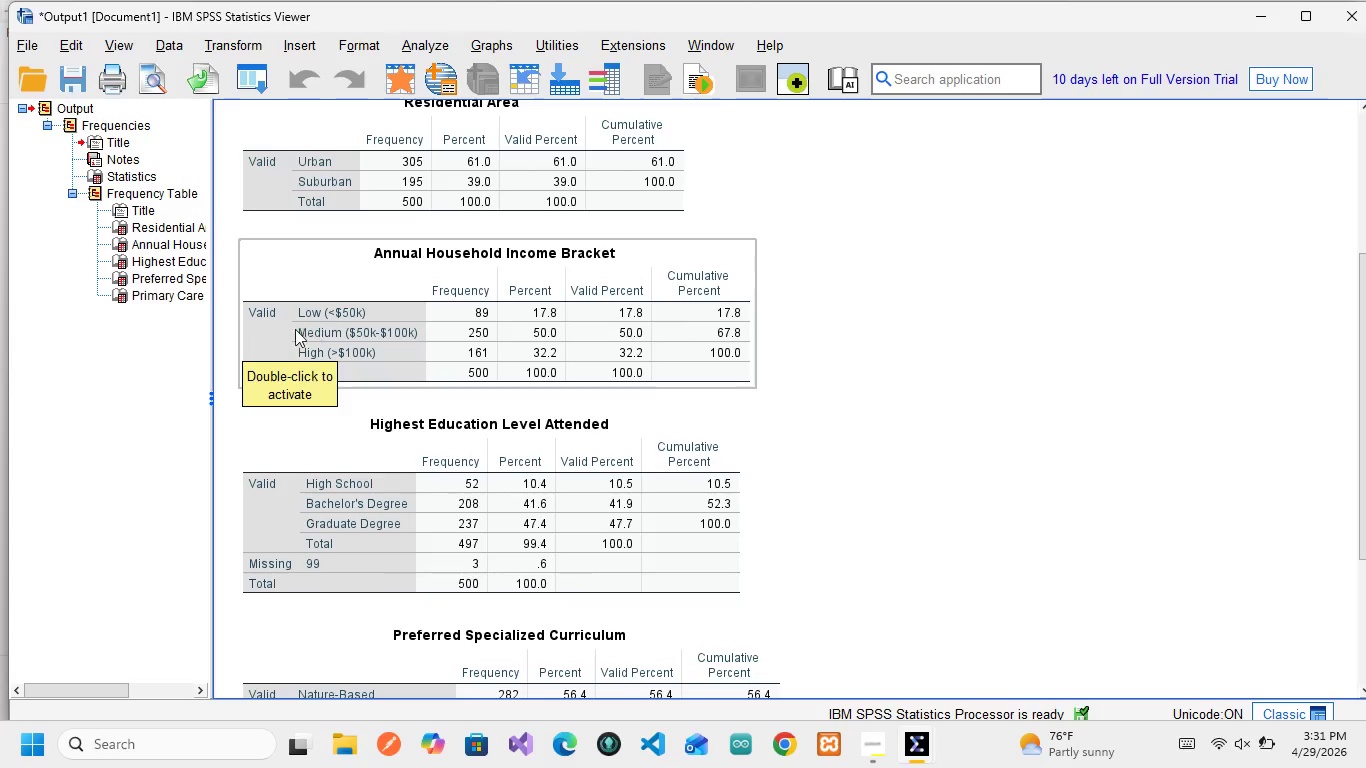 
left_click([805, 422])
 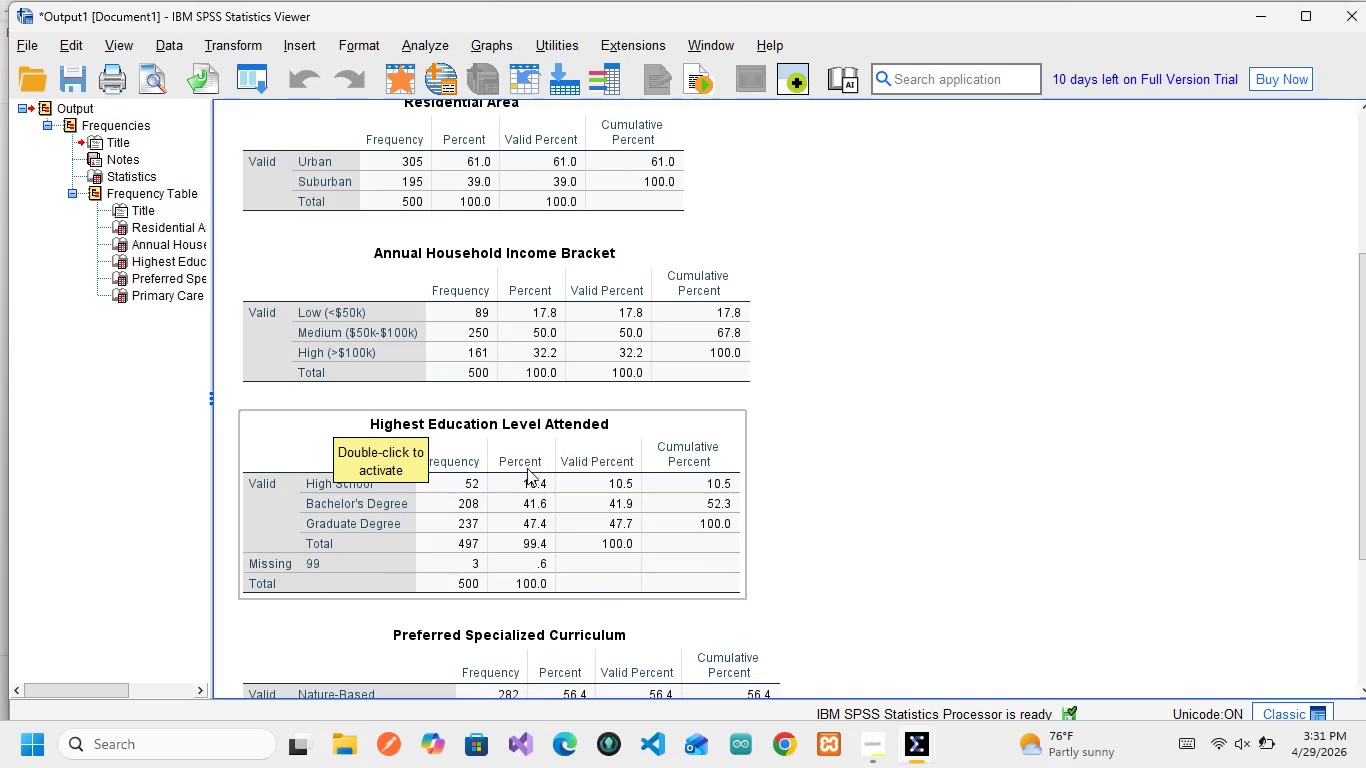 
wait(14.59)
 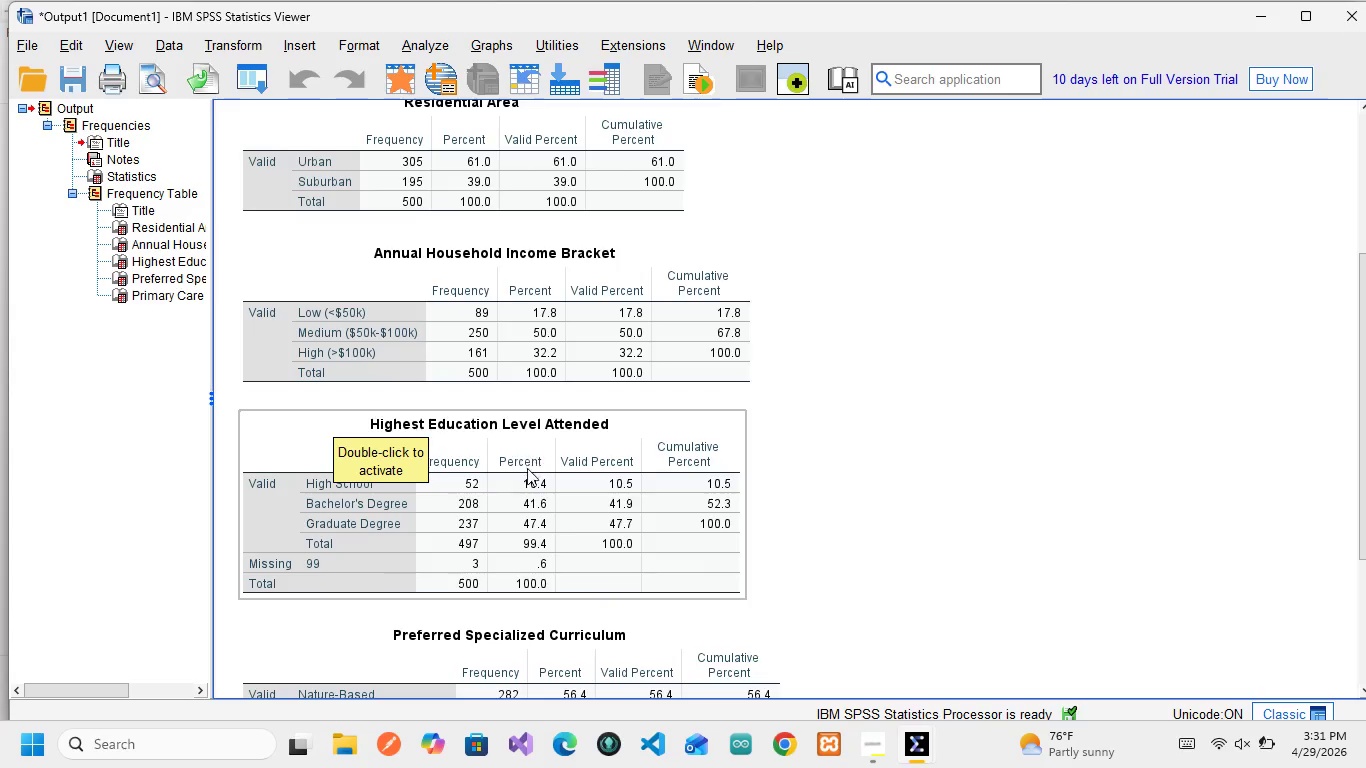 
scroll: coordinate [564, 513], scroll_direction: down, amount: 2.0
 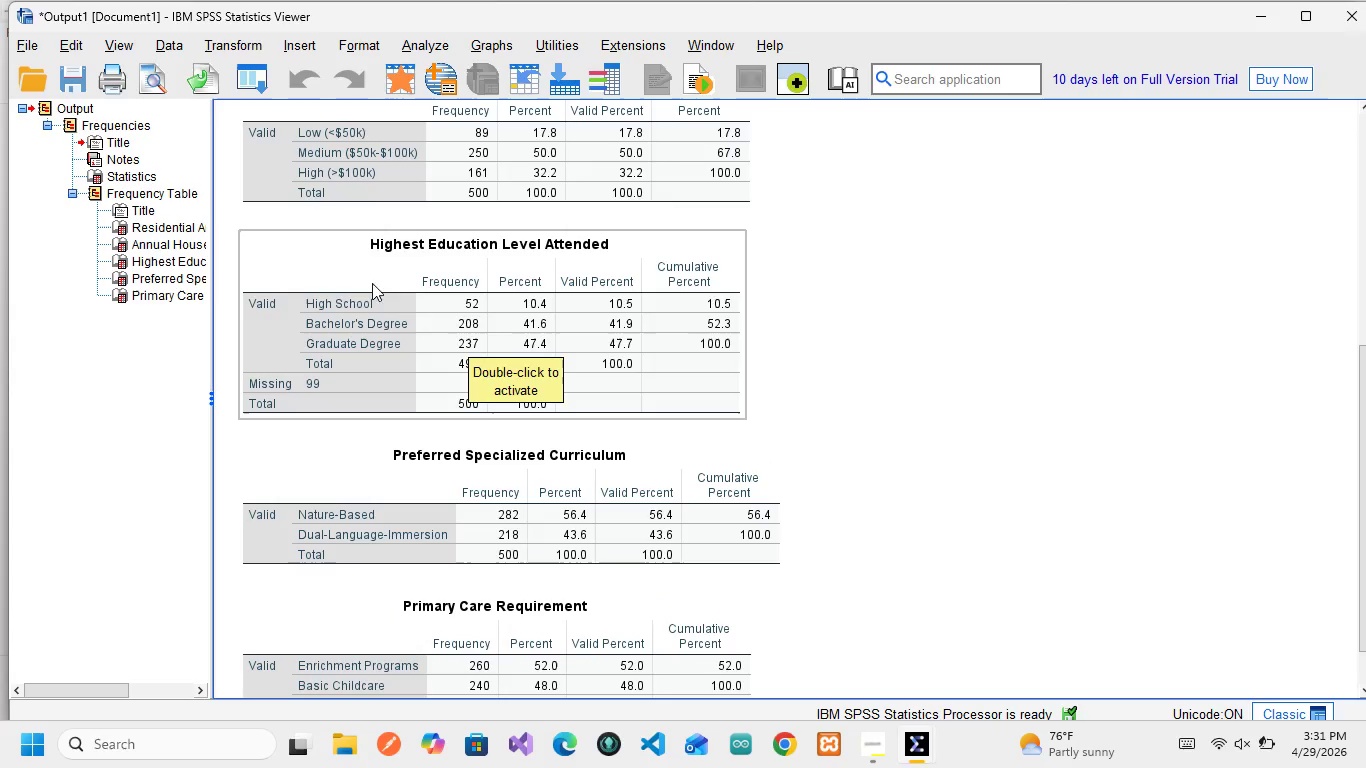 
wait(6.94)
 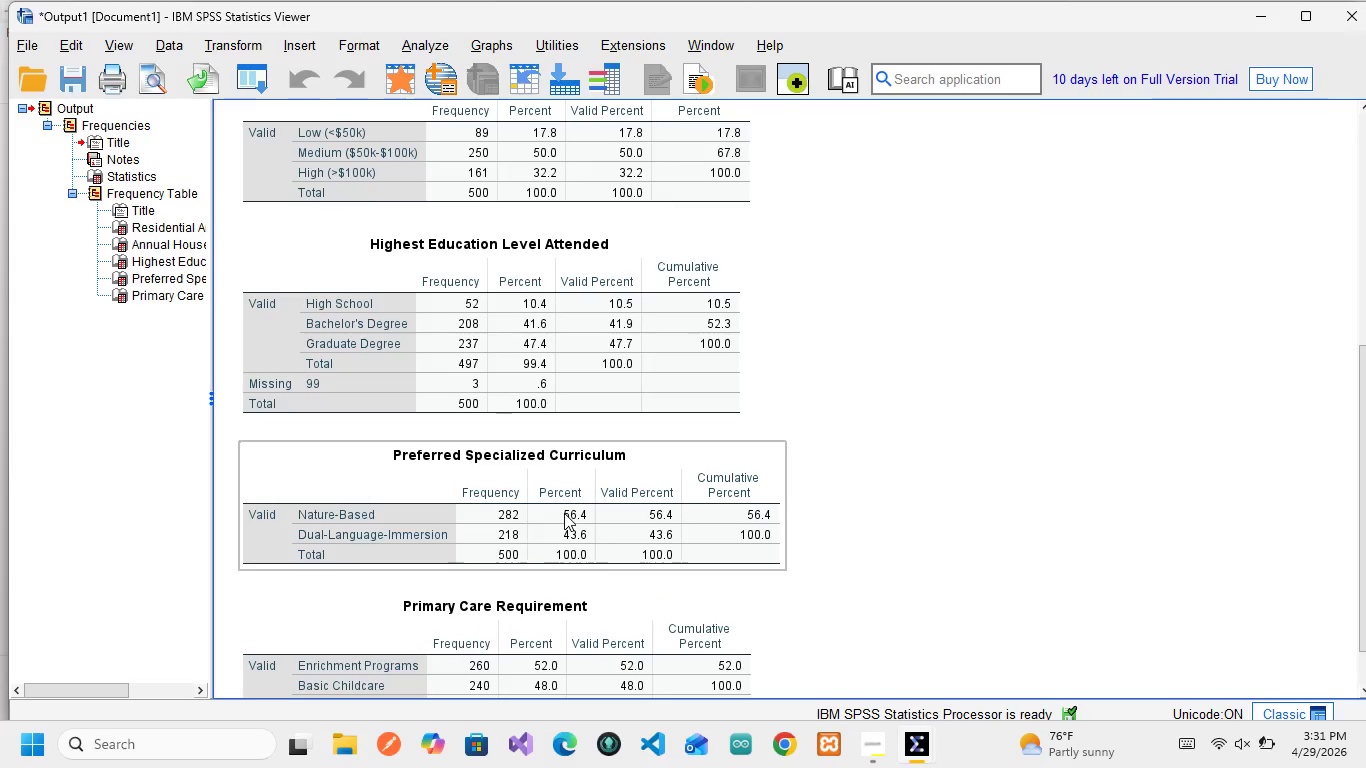 
scroll: coordinate [368, 365], scroll_direction: down, amount: 5.0
 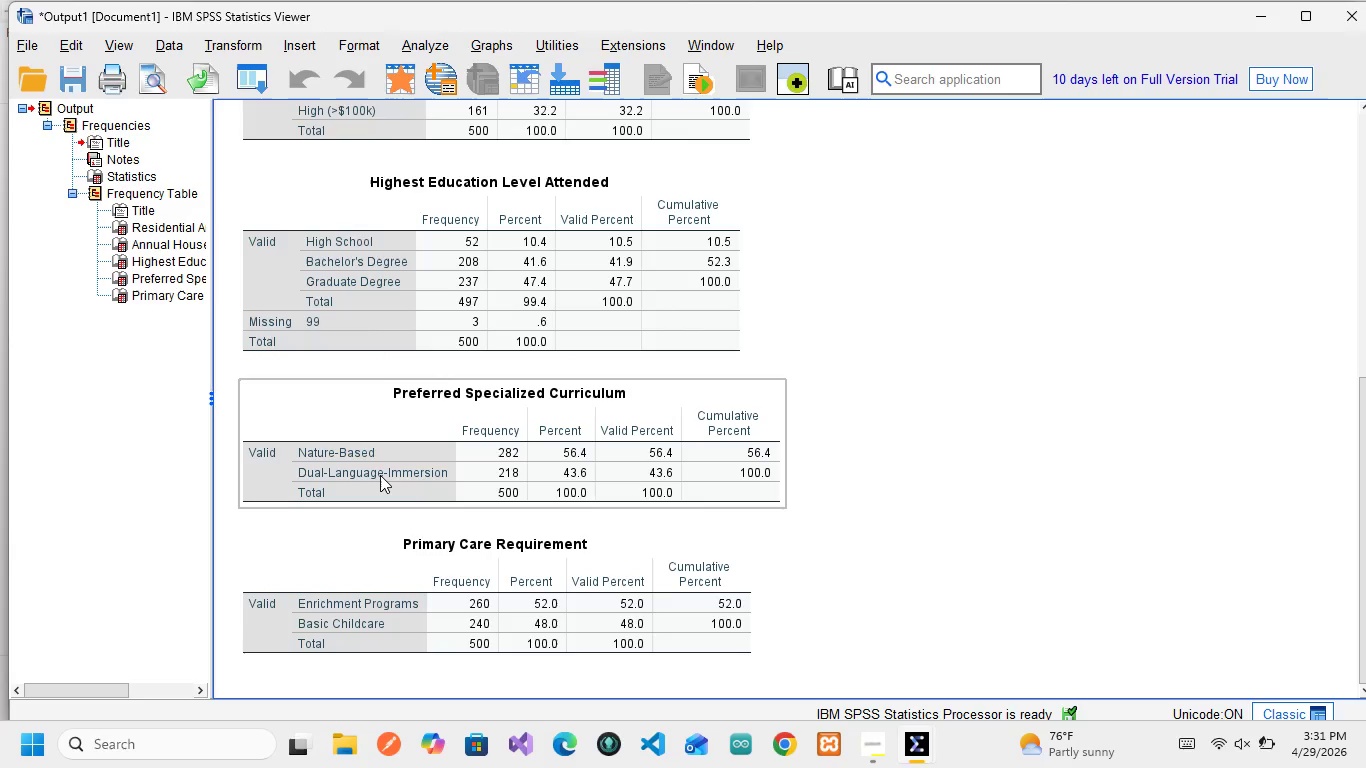 
wait(10.58)
 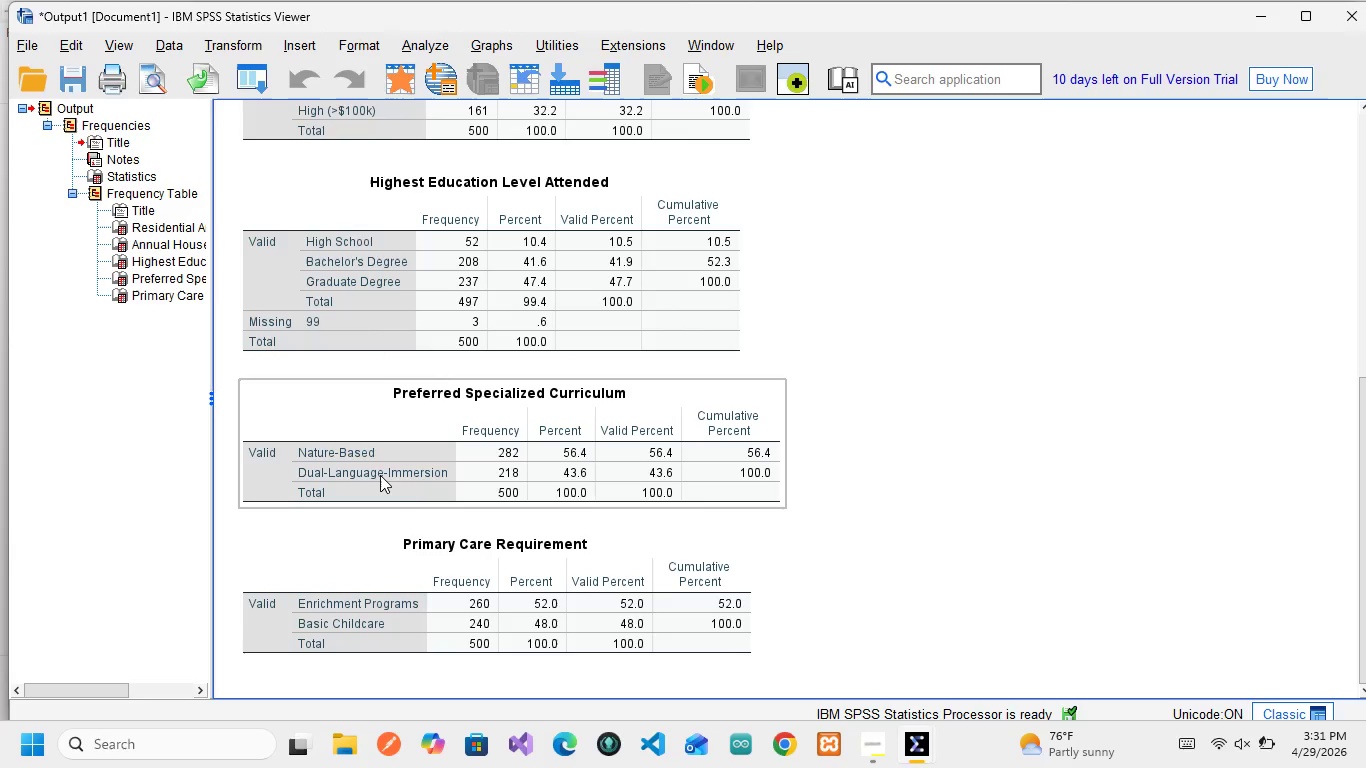 
mouse_move([729, 494])
 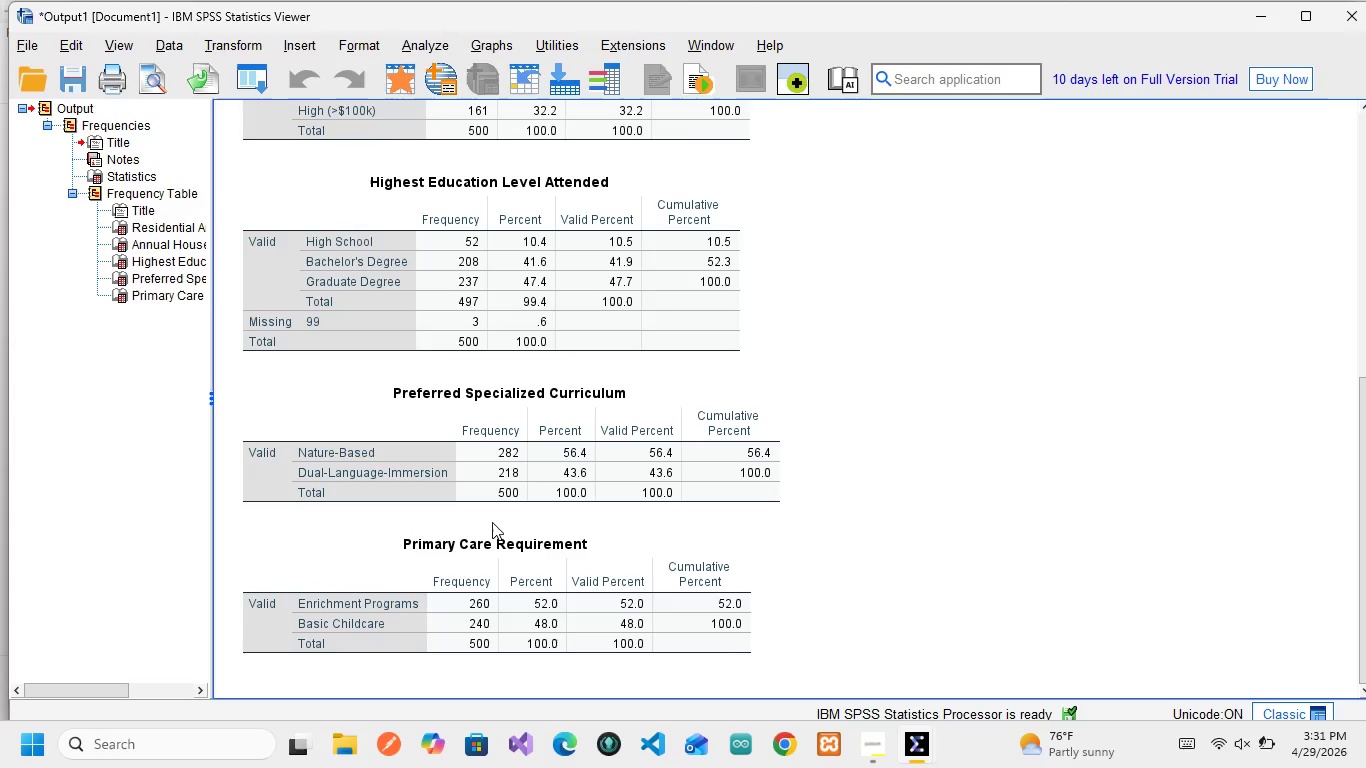 
wait(18.18)
 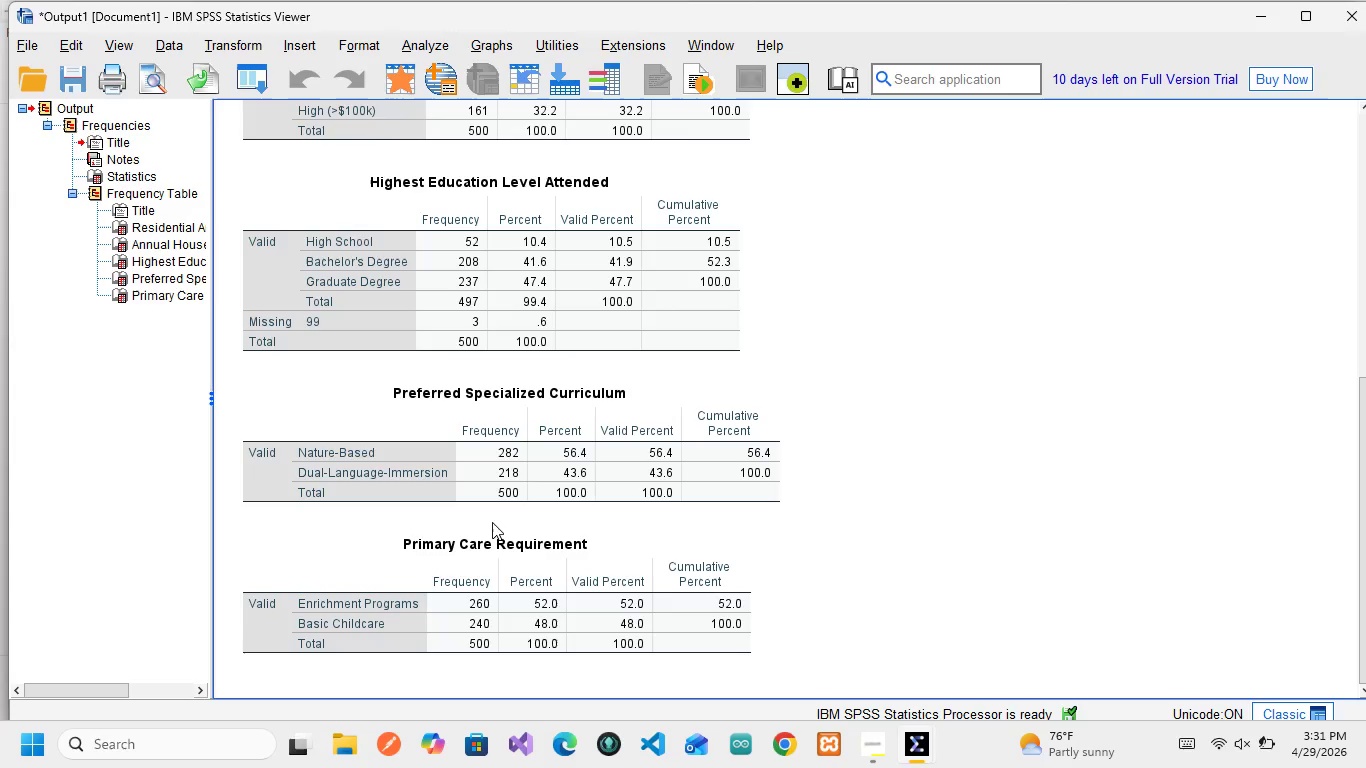 
left_click([404, 54])
 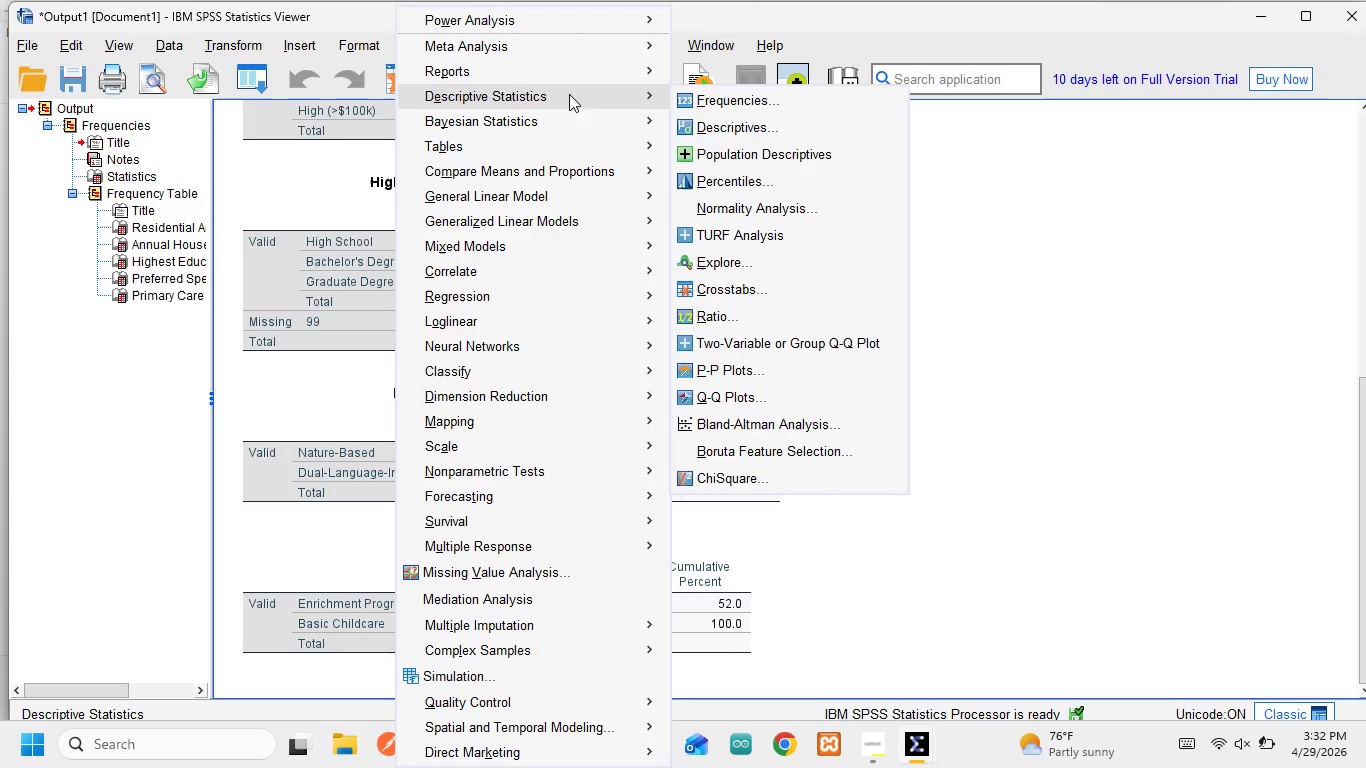 
wait(5.38)
 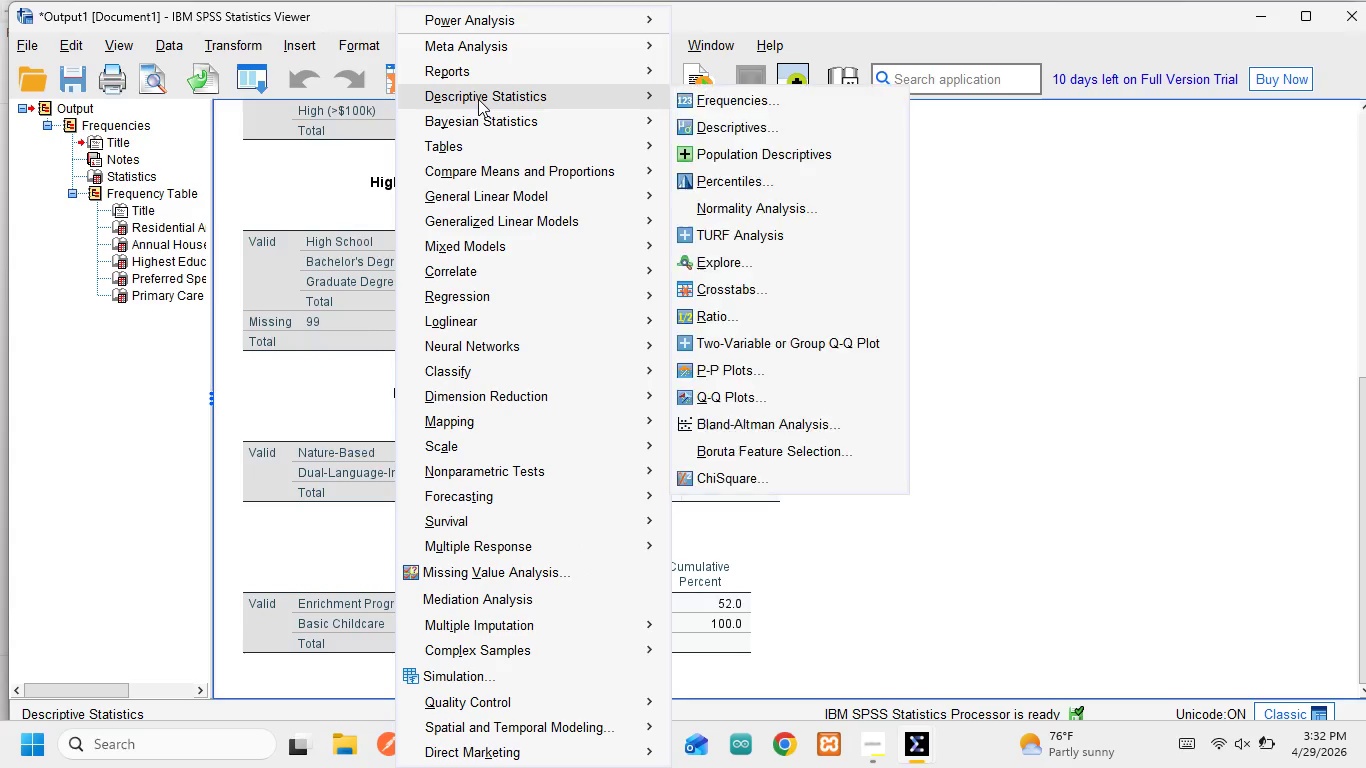 
left_click([691, 117])
 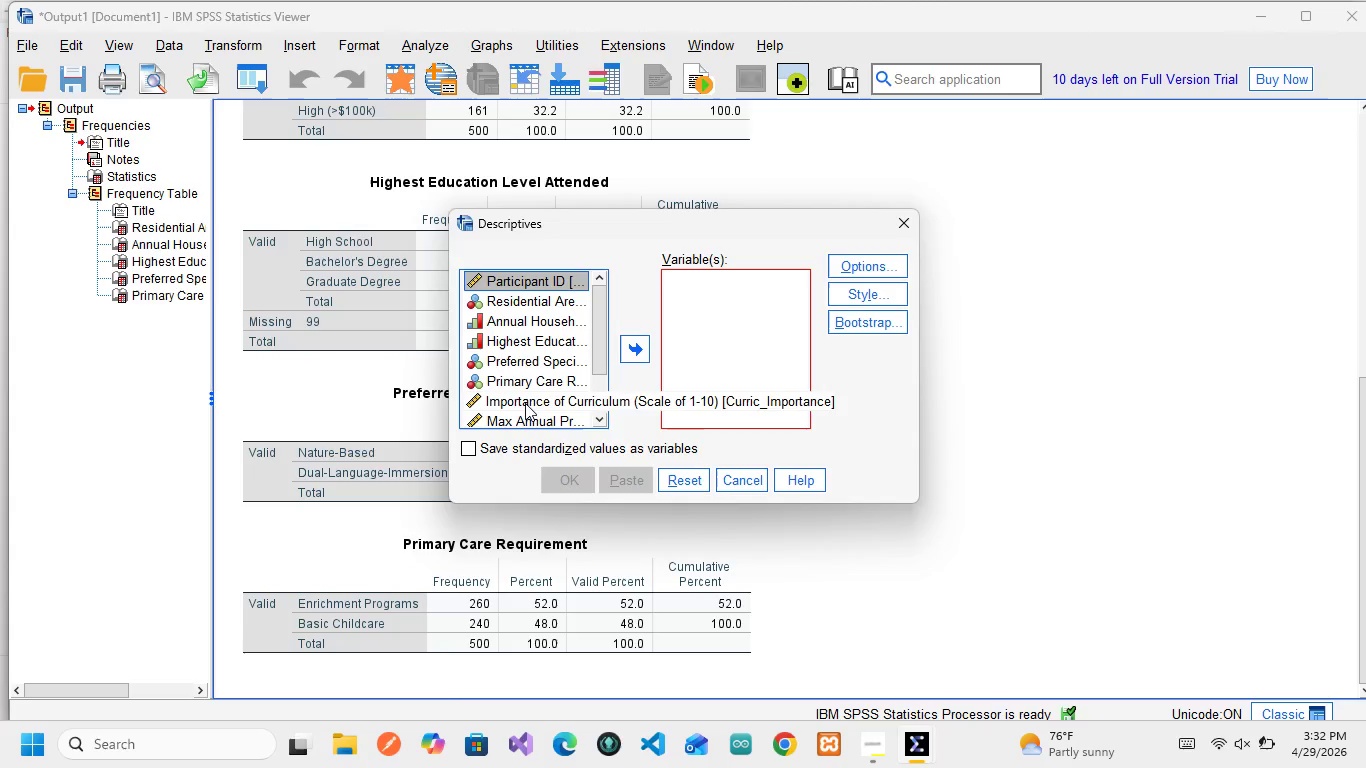 
wait(6.48)
 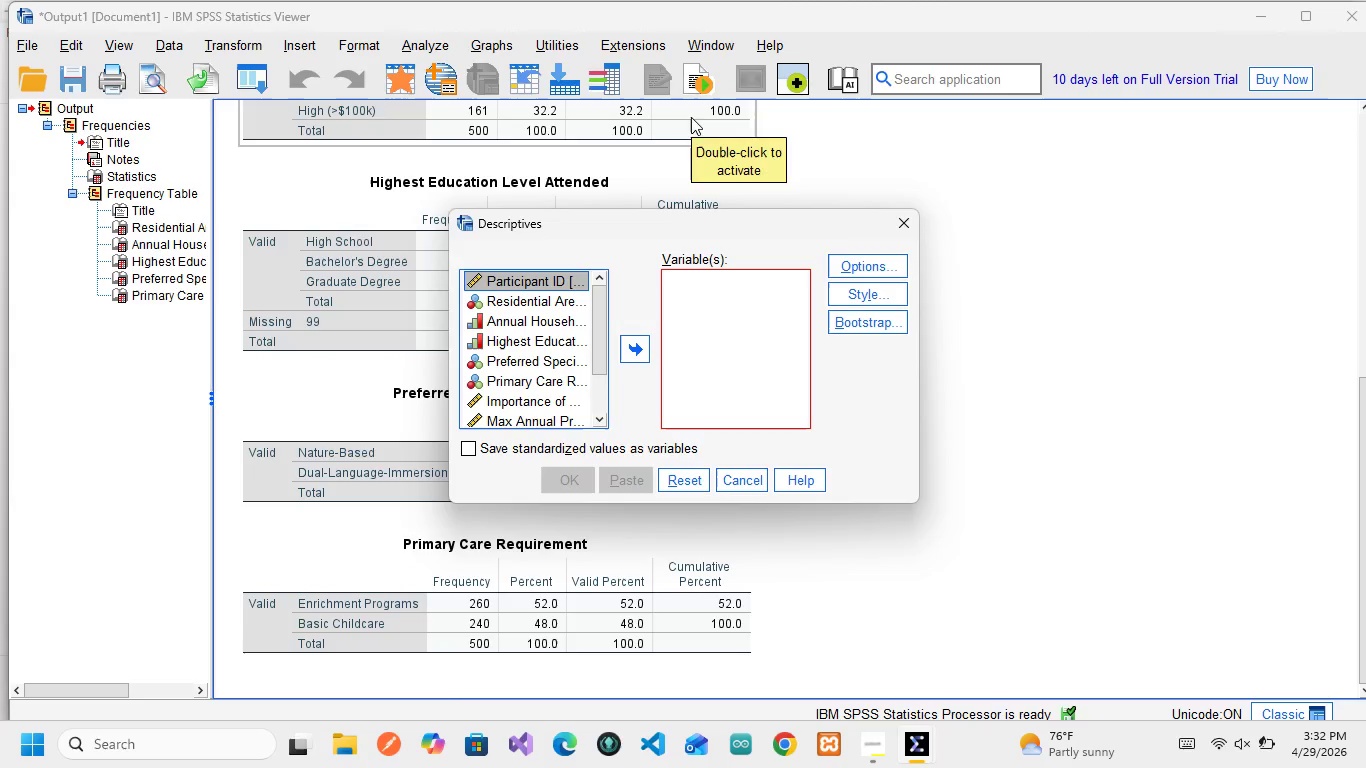 
left_click([525, 403])
 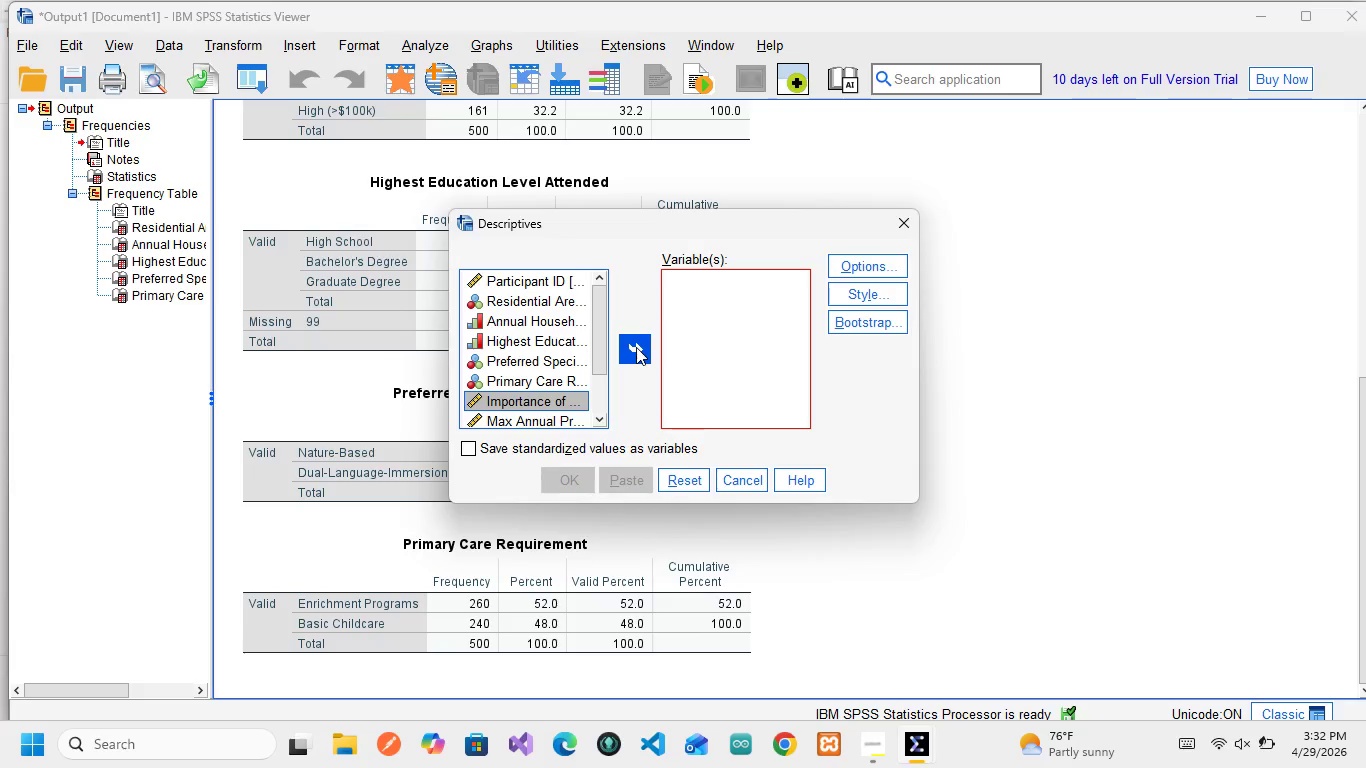 
left_click([636, 347])
 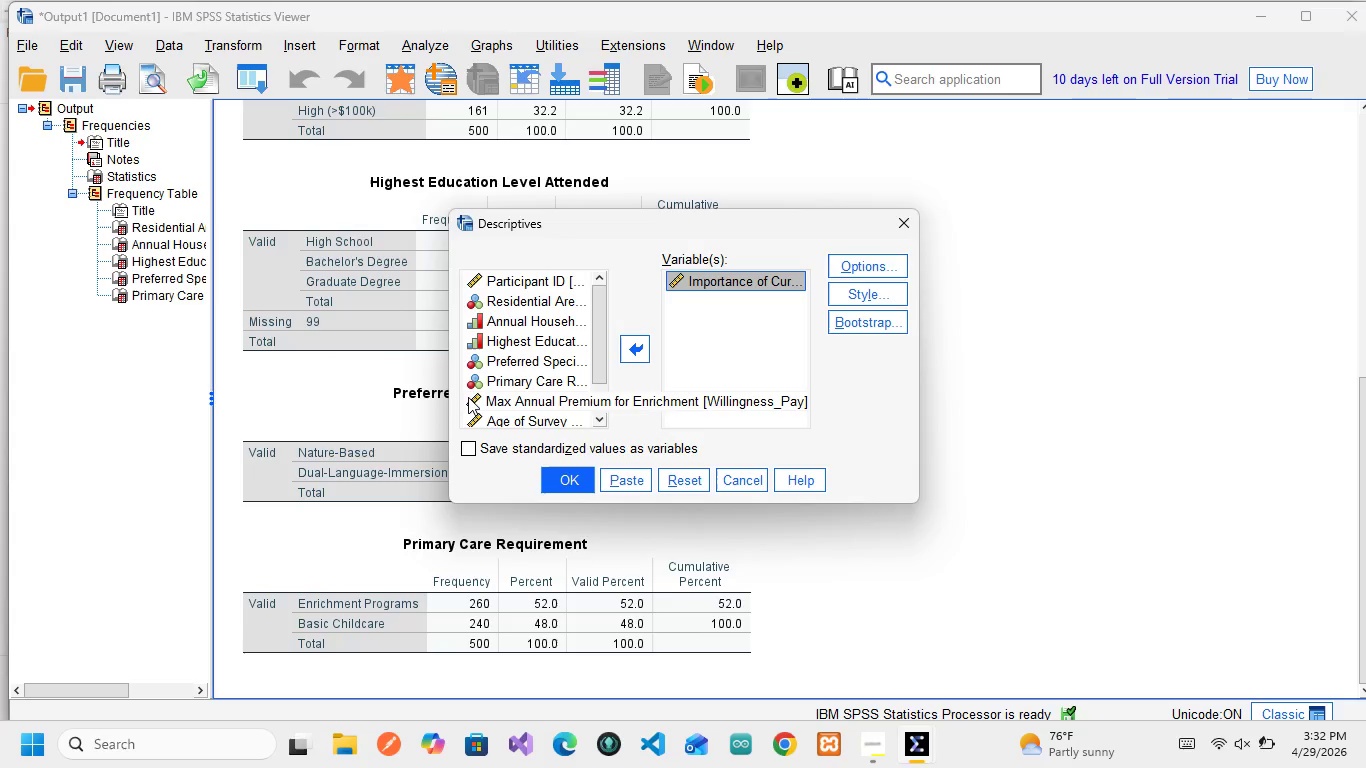 
wait(8.78)
 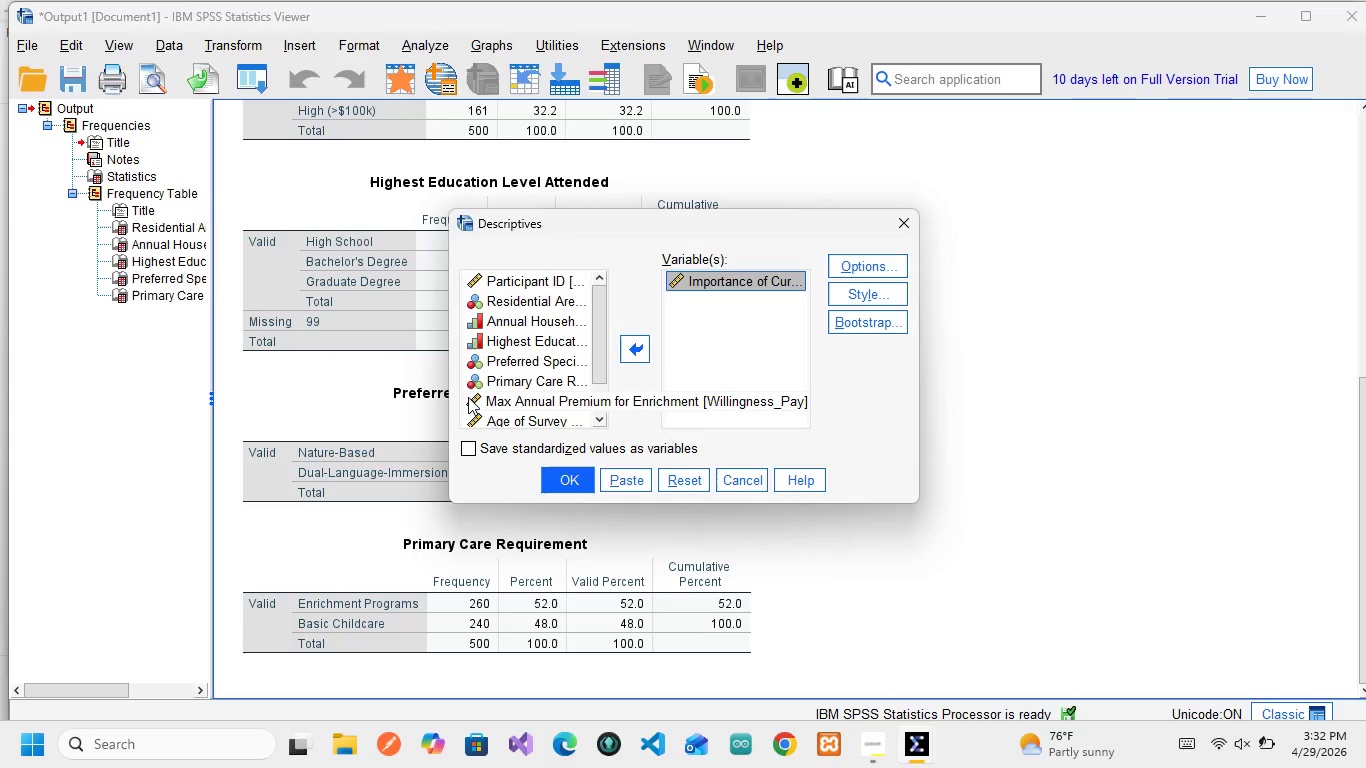 
scroll: coordinate [499, 381], scroll_direction: down, amount: 8.0
 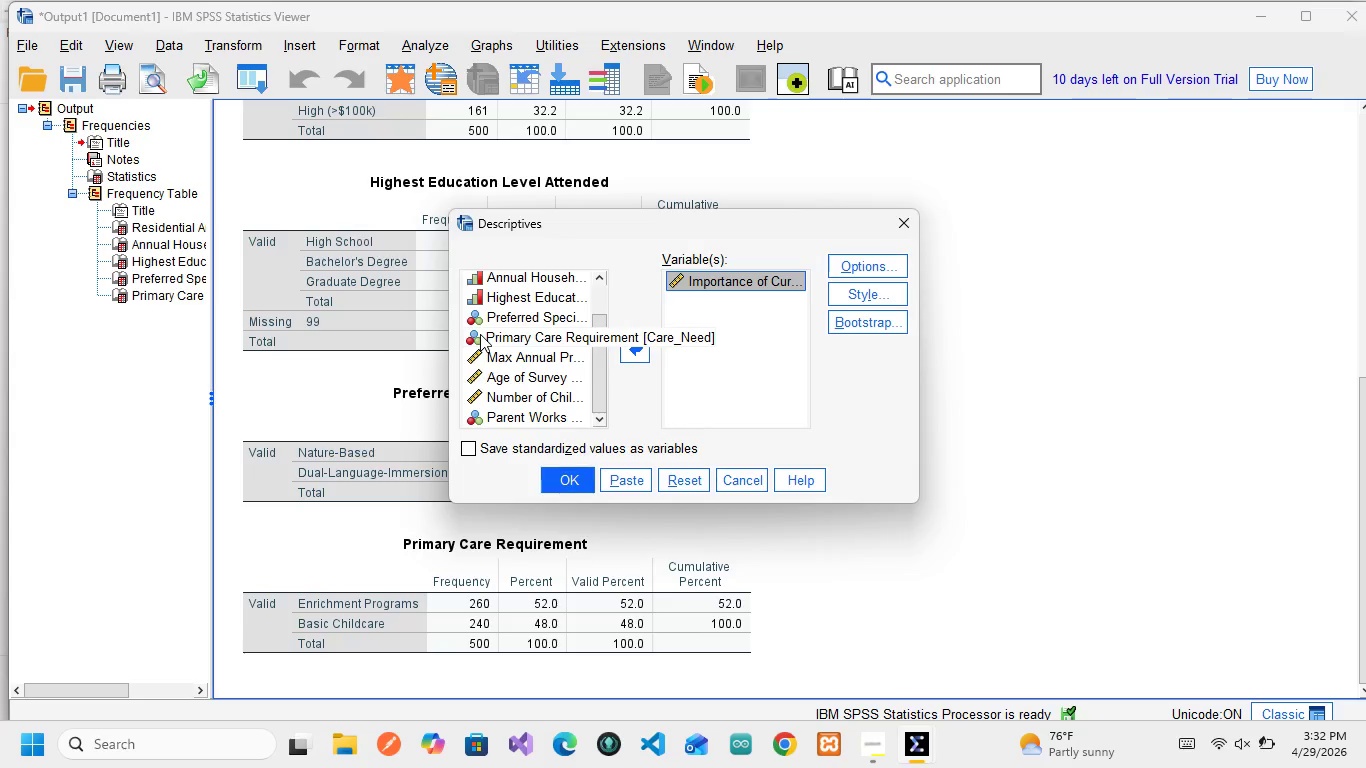 
wait(8.61)
 